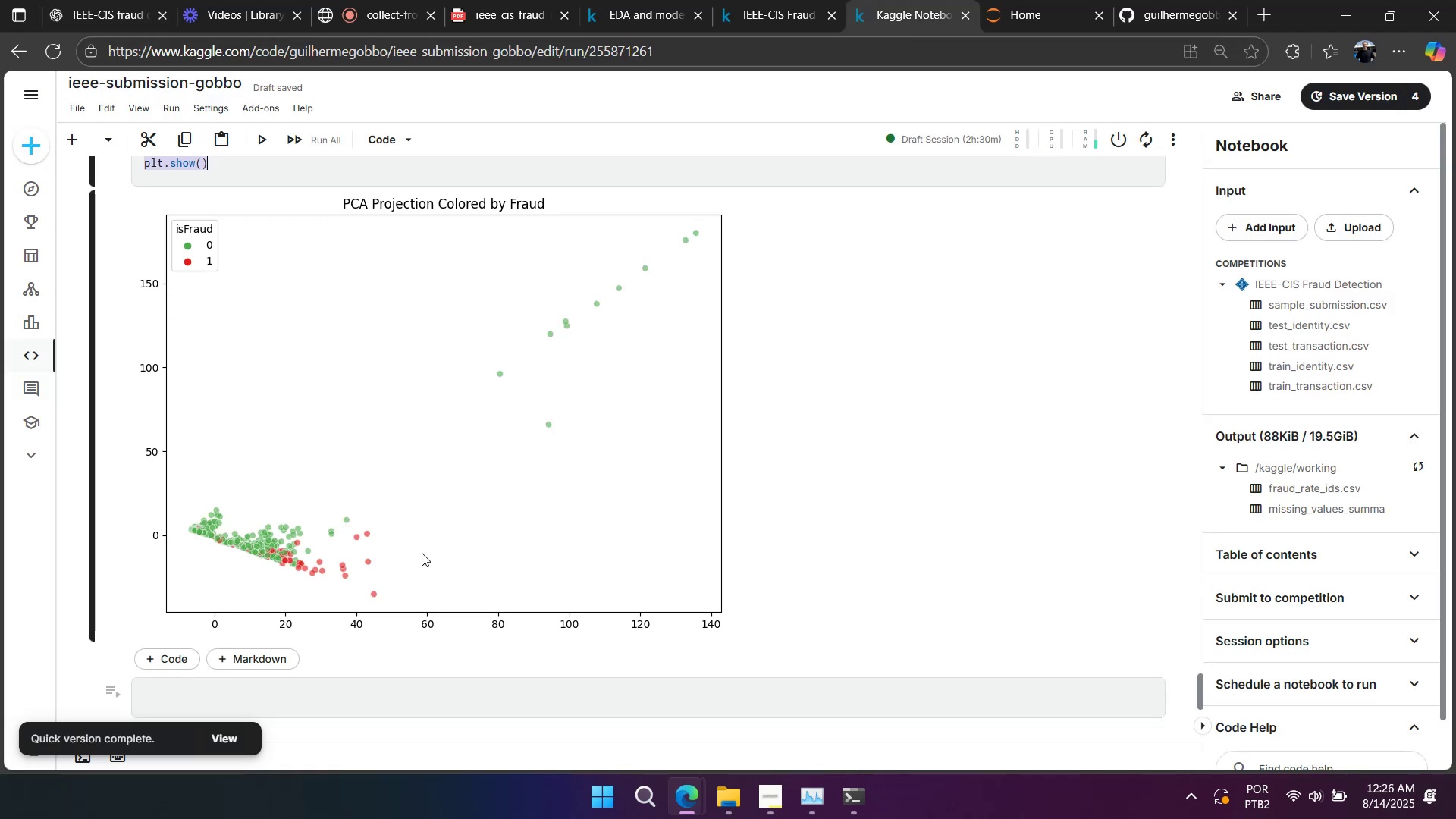 
scroll: coordinate [381, 582], scroll_direction: up, amount: 5.0
 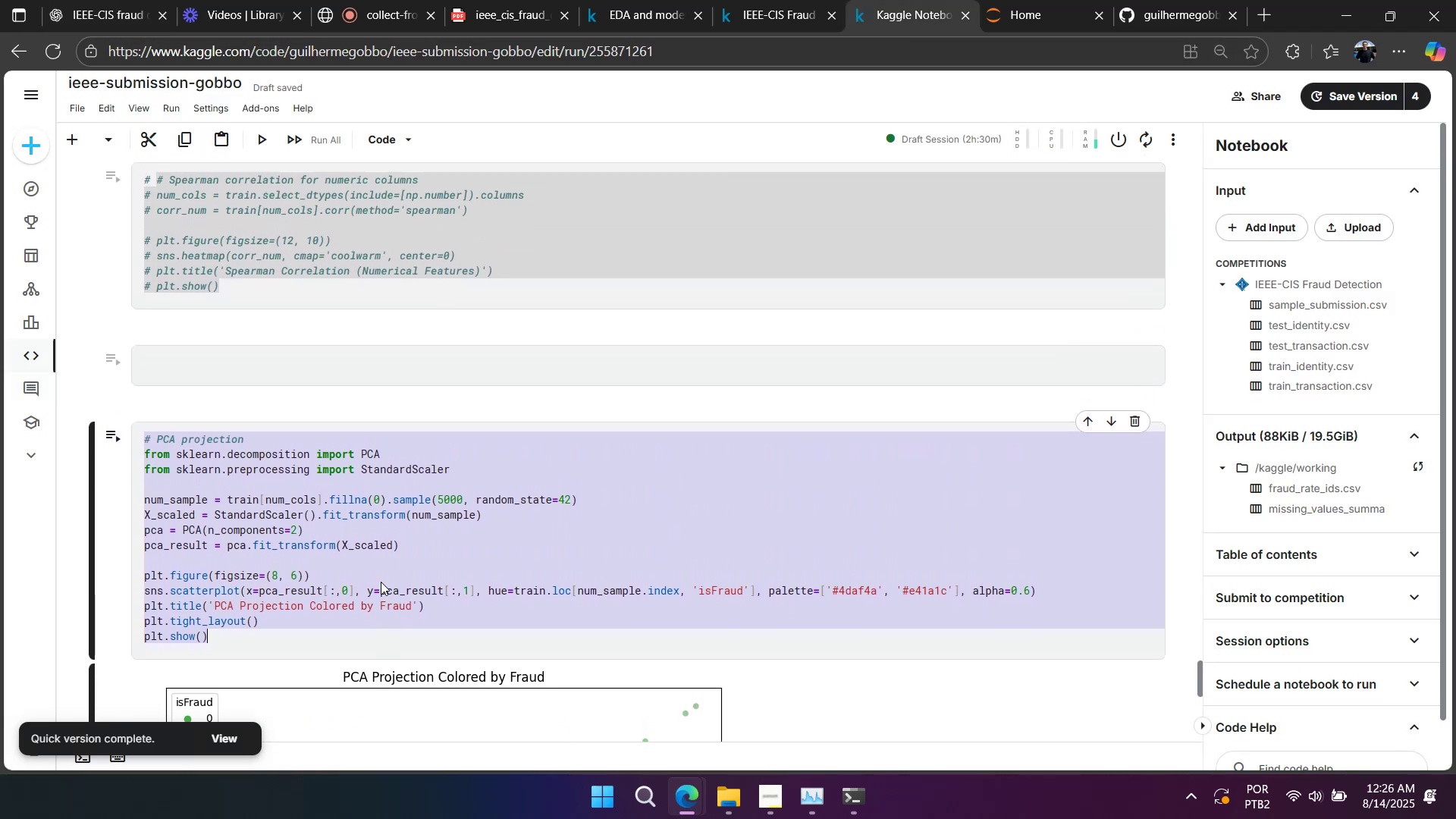 
left_click([381, 581])
 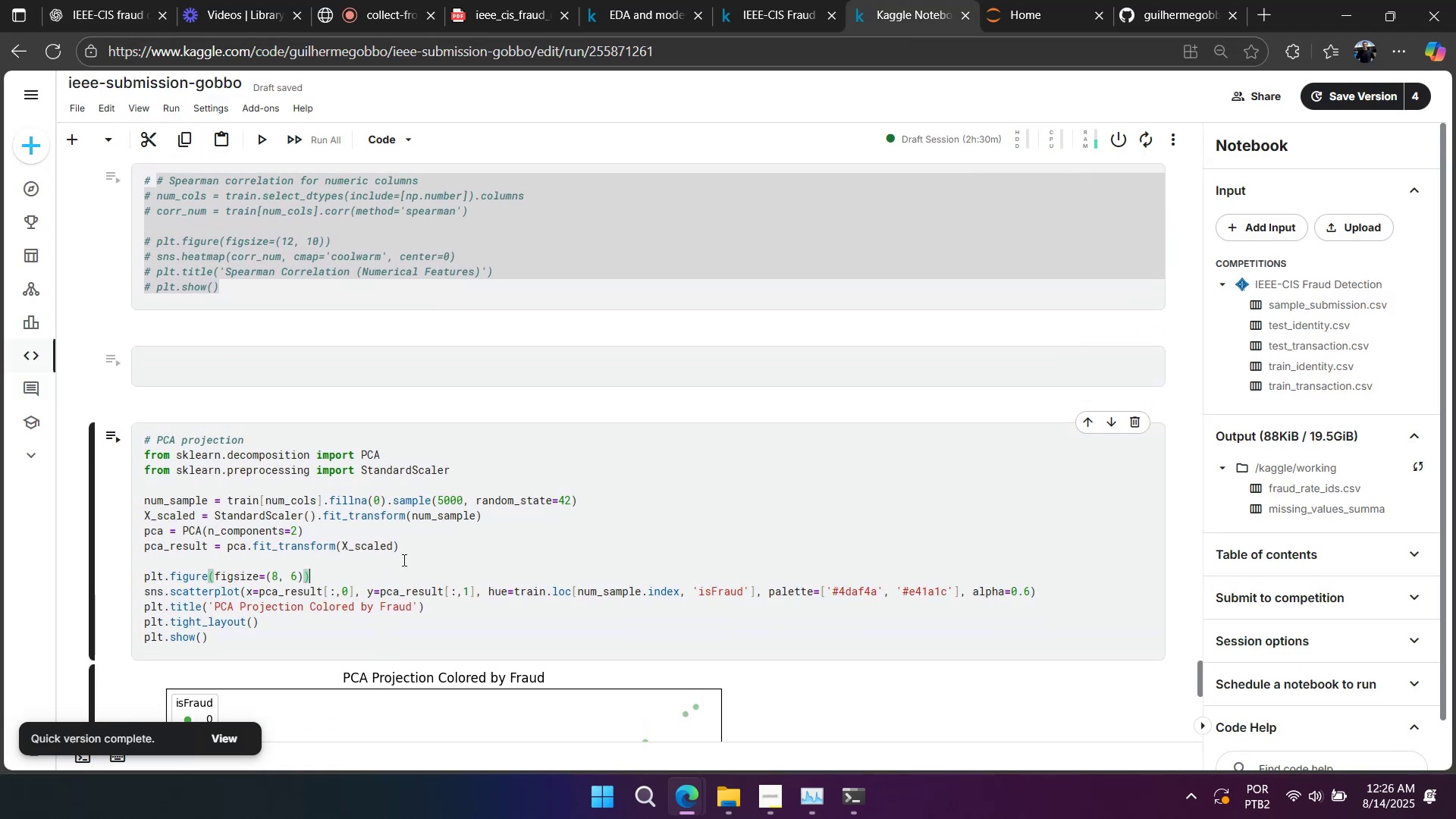 
scroll: coordinate [406, 557], scroll_direction: up, amount: 2.0
 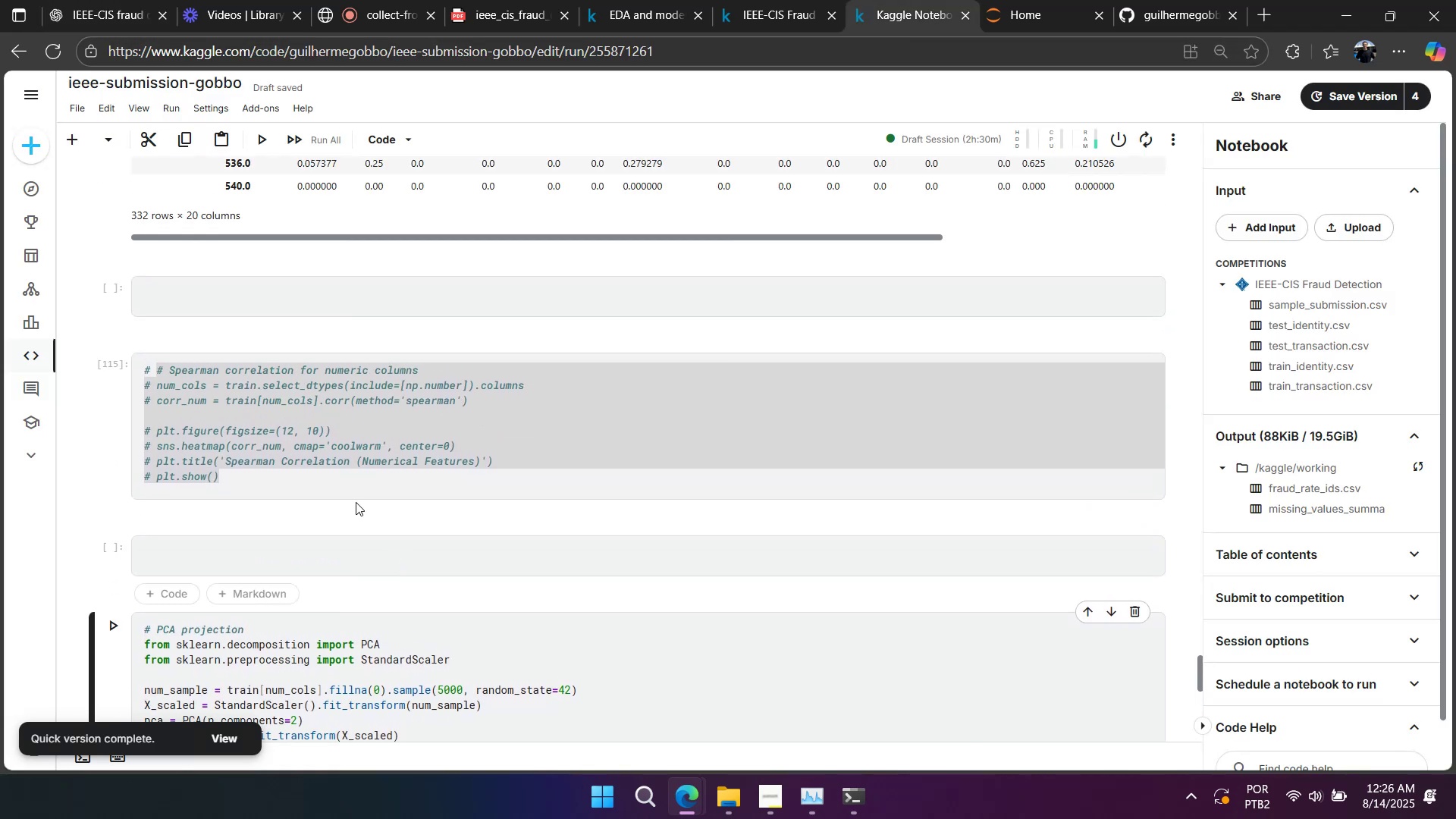 
left_click([346, 485])
 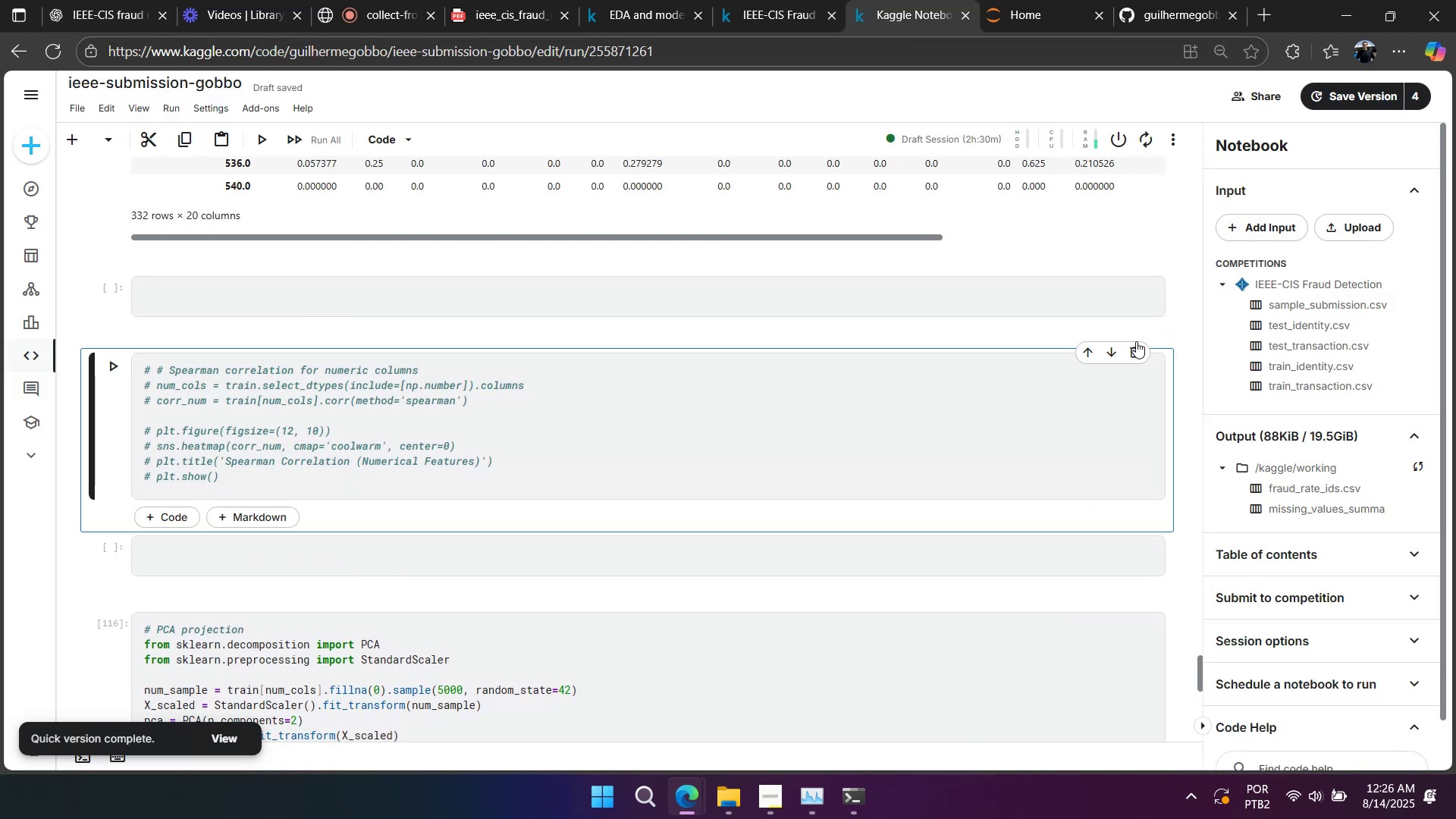 
double_click([1136, 342])
 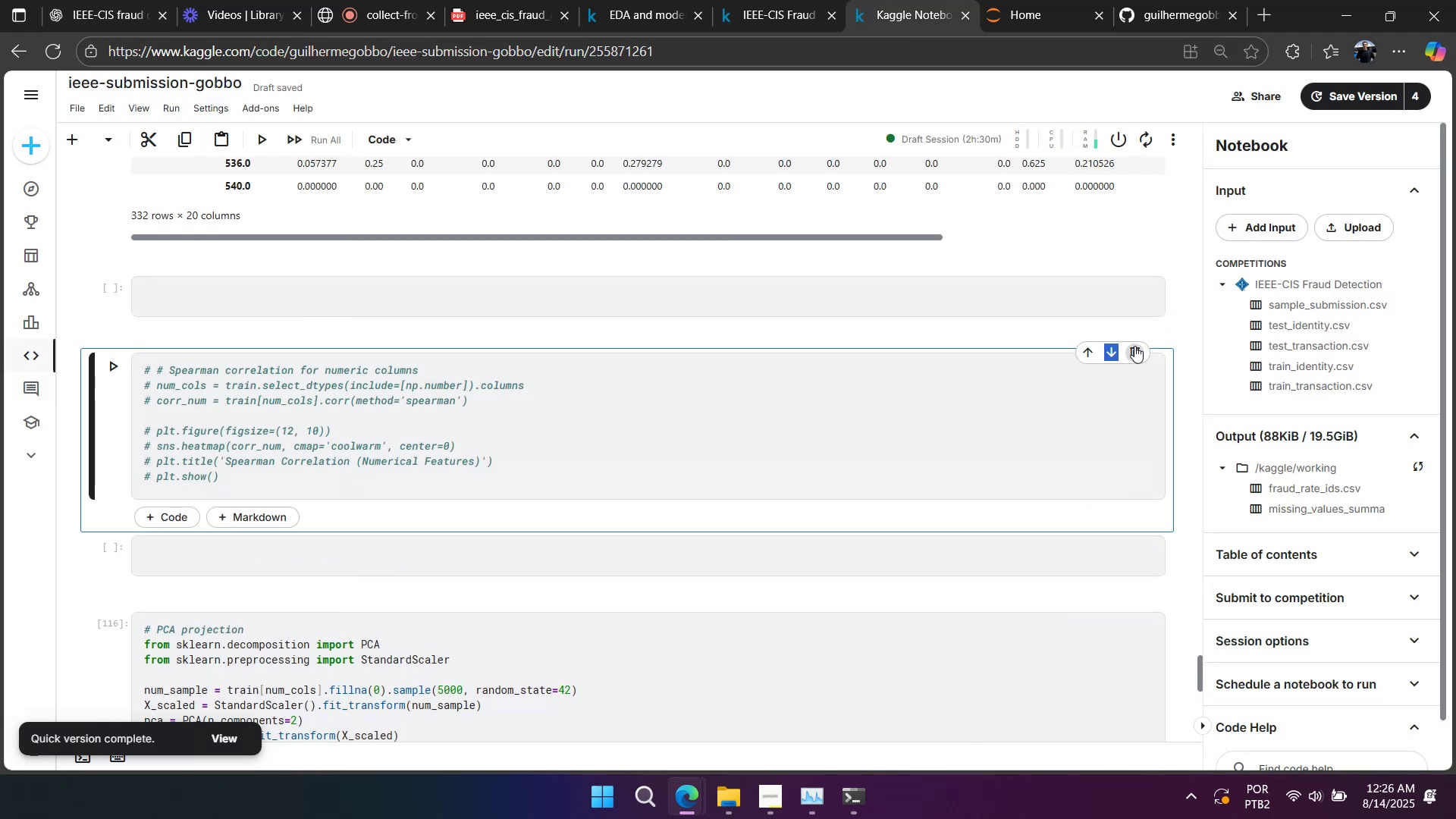 
triple_click([1134, 346])
 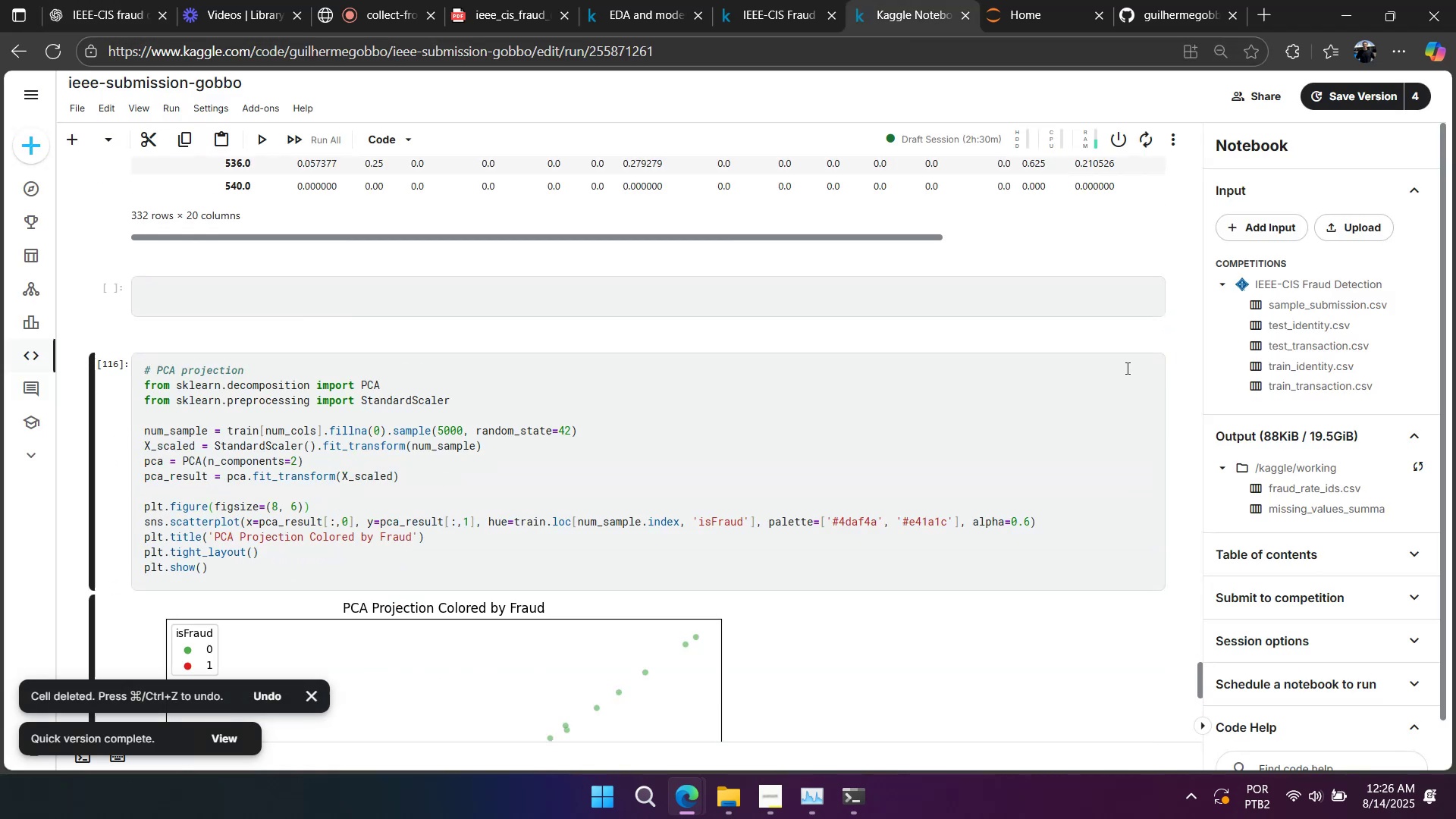 
left_click([974, 498])
 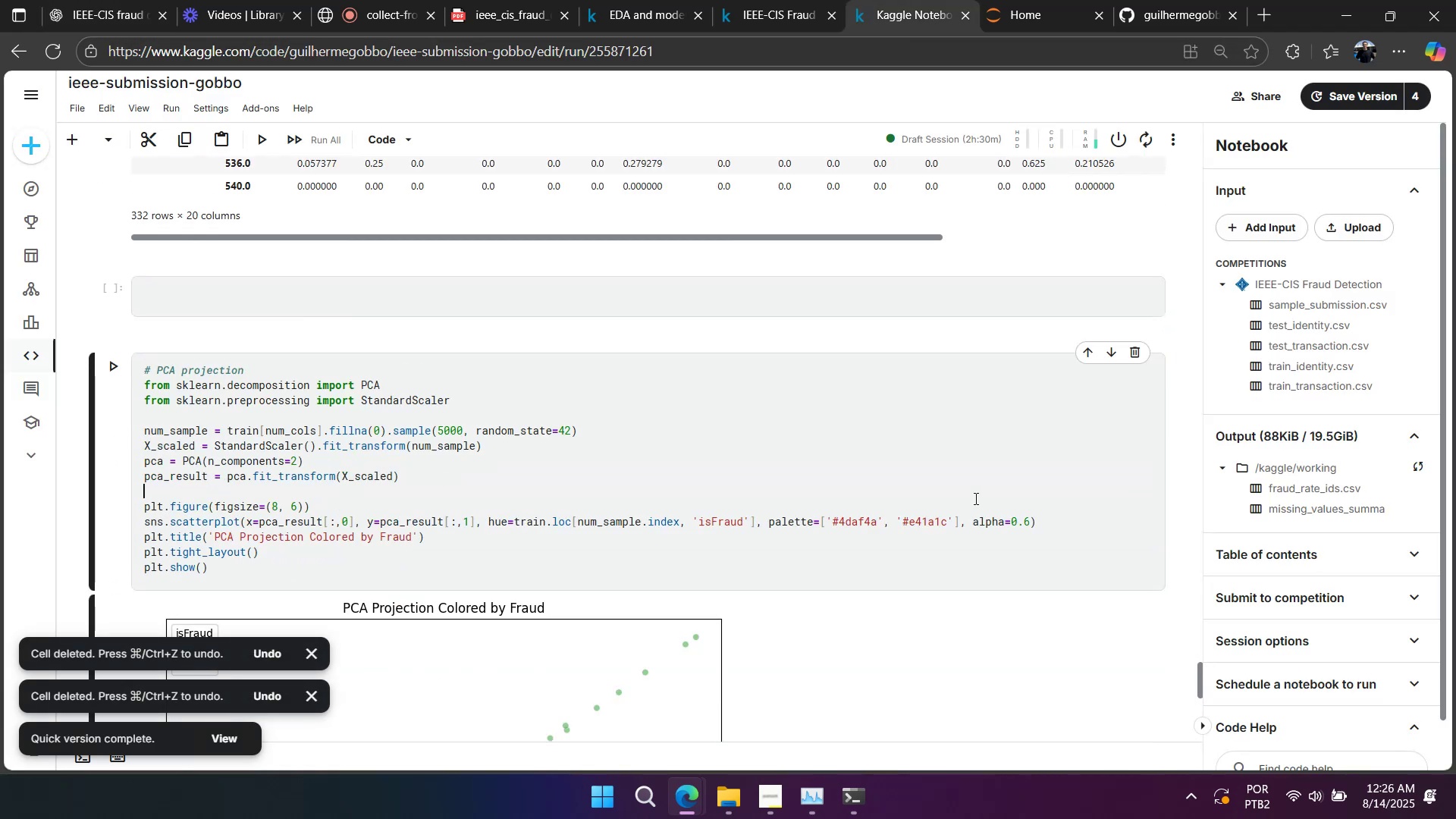 
right_click([974, 498])
 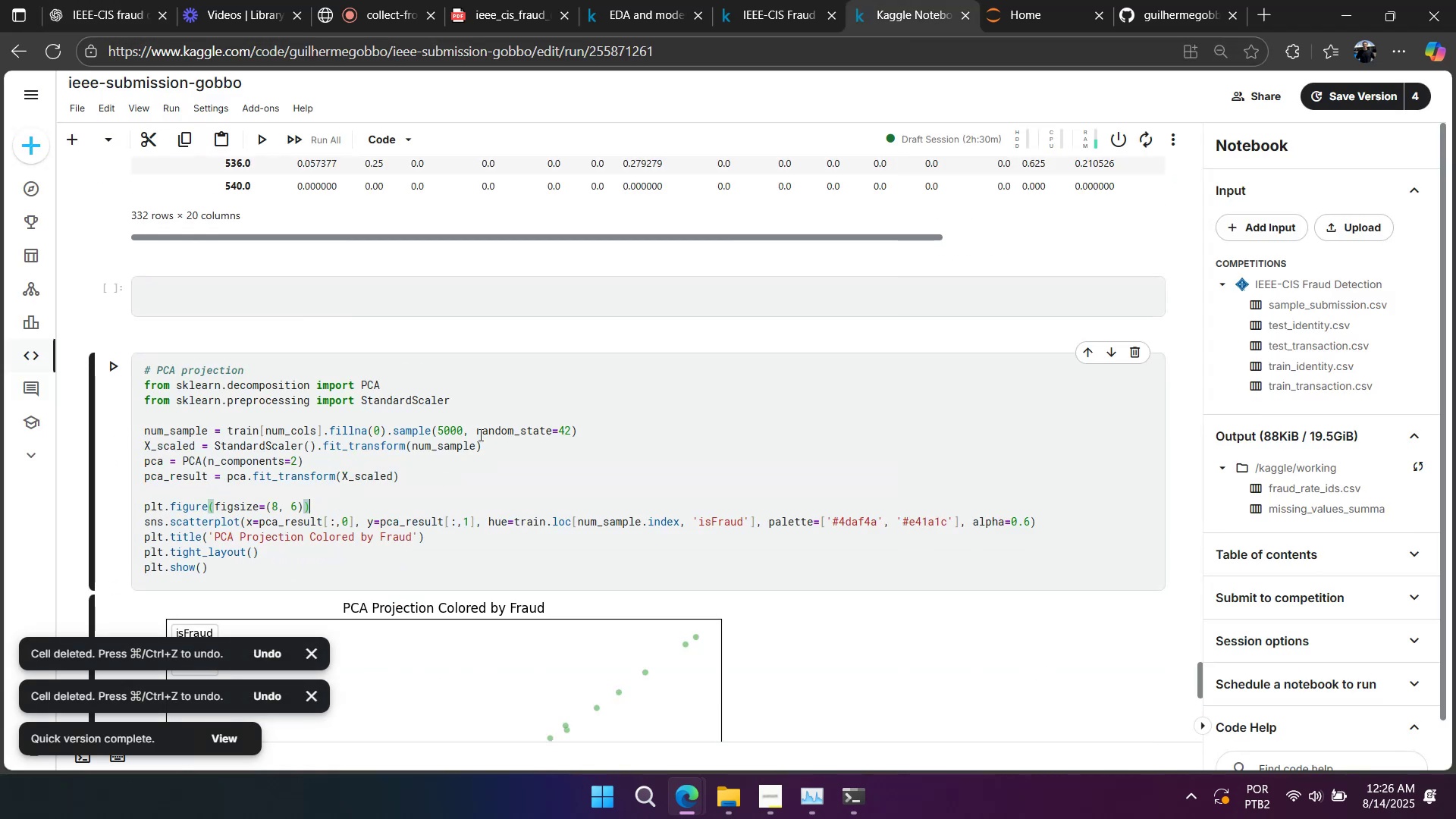 
left_click_drag(start_coordinate=[496, 404], to_coordinate=[89, 387])
 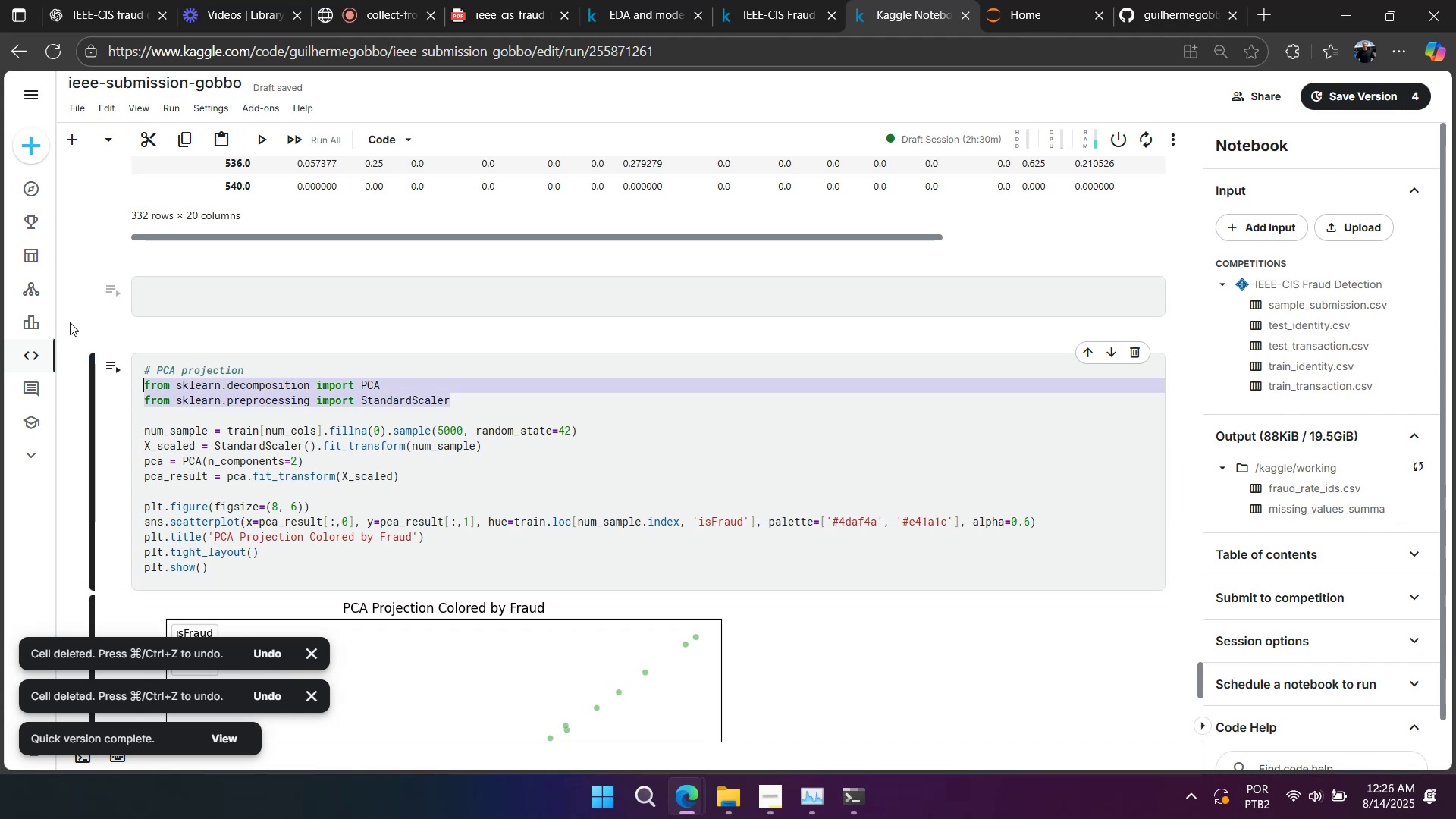 
key(X)
 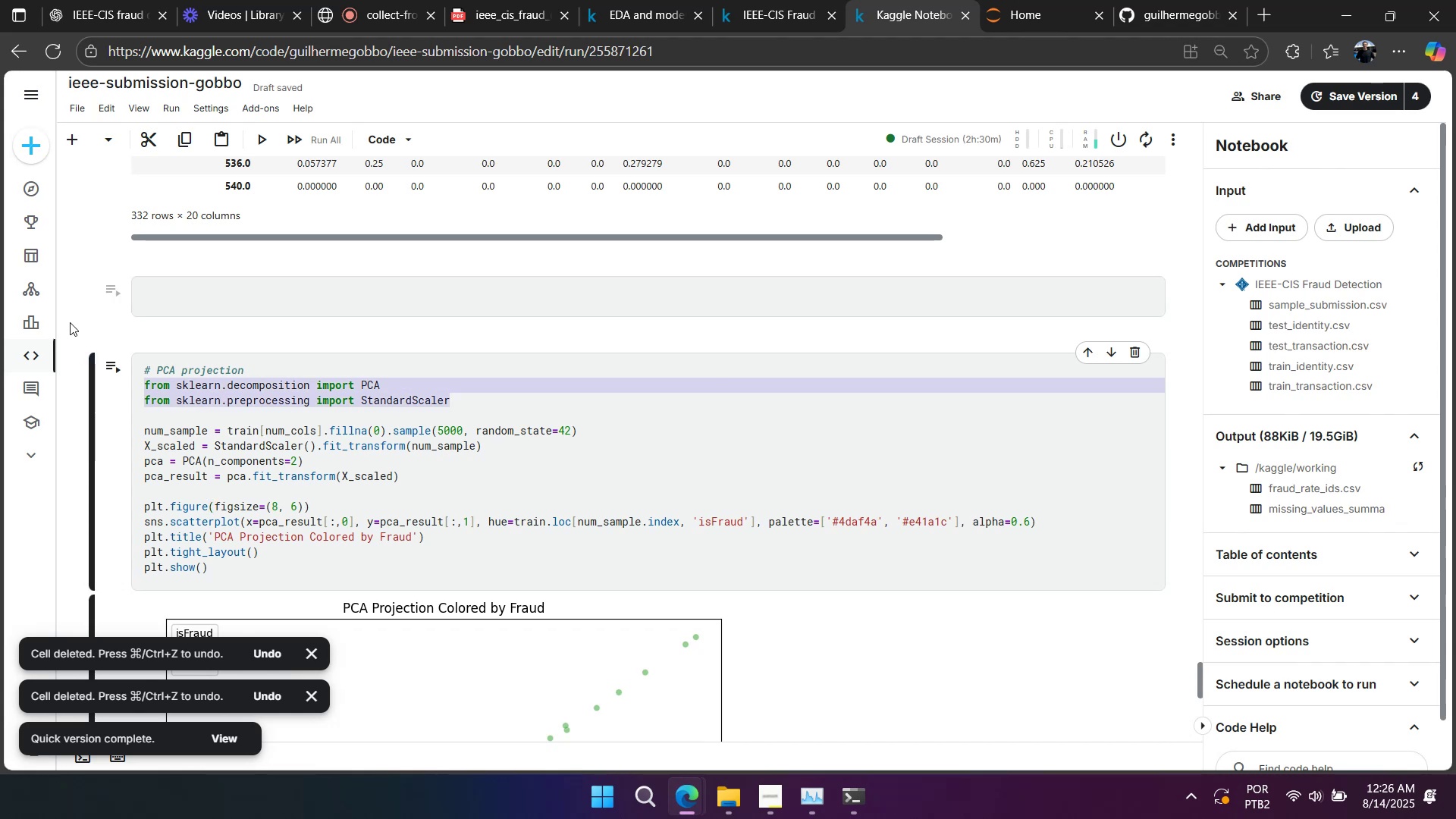 
key(Control+ControlLeft)
 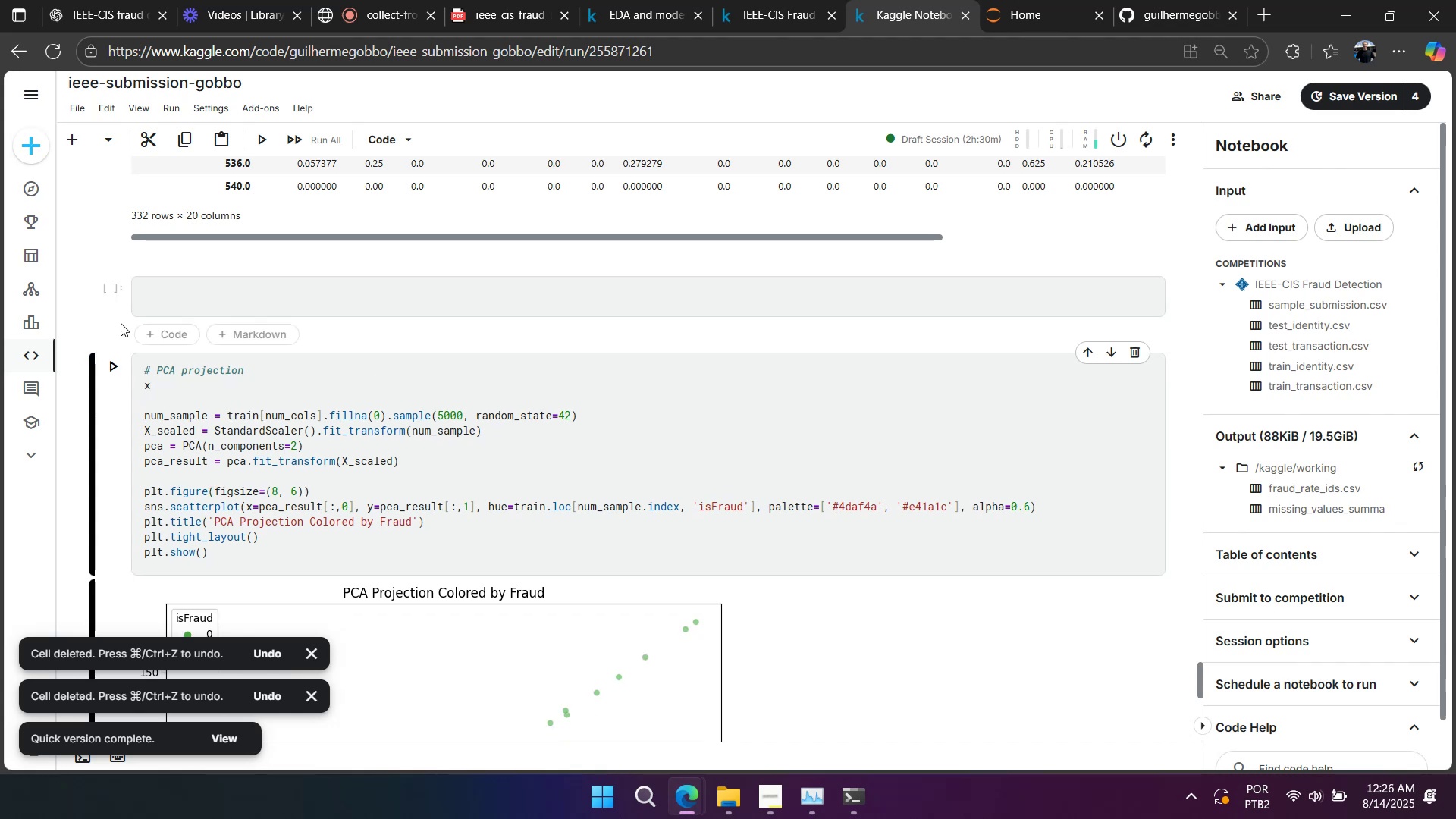 
key(Control+Z)
 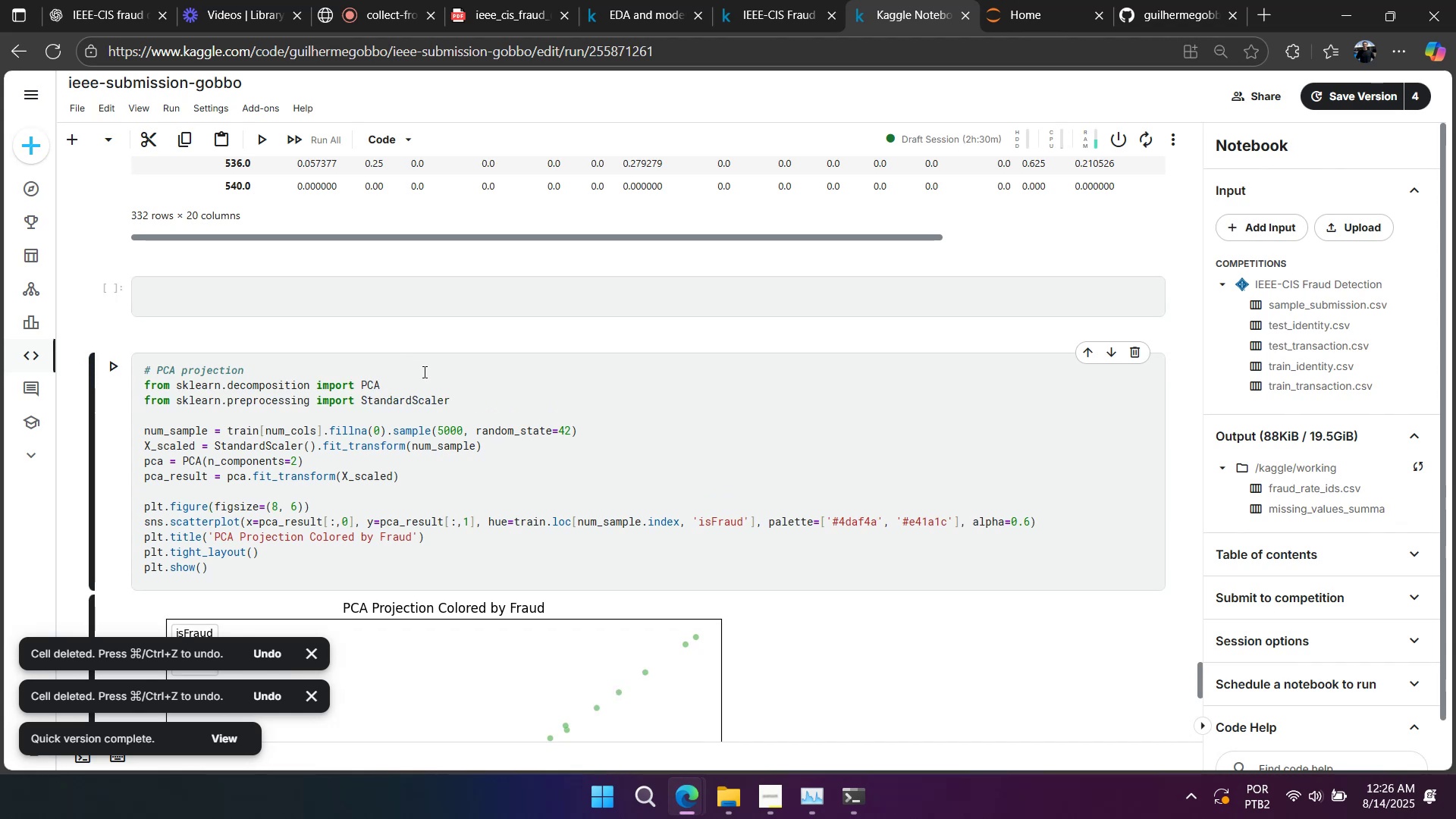 
left_click_drag(start_coordinate=[463, 398], to_coordinate=[122, 385])
 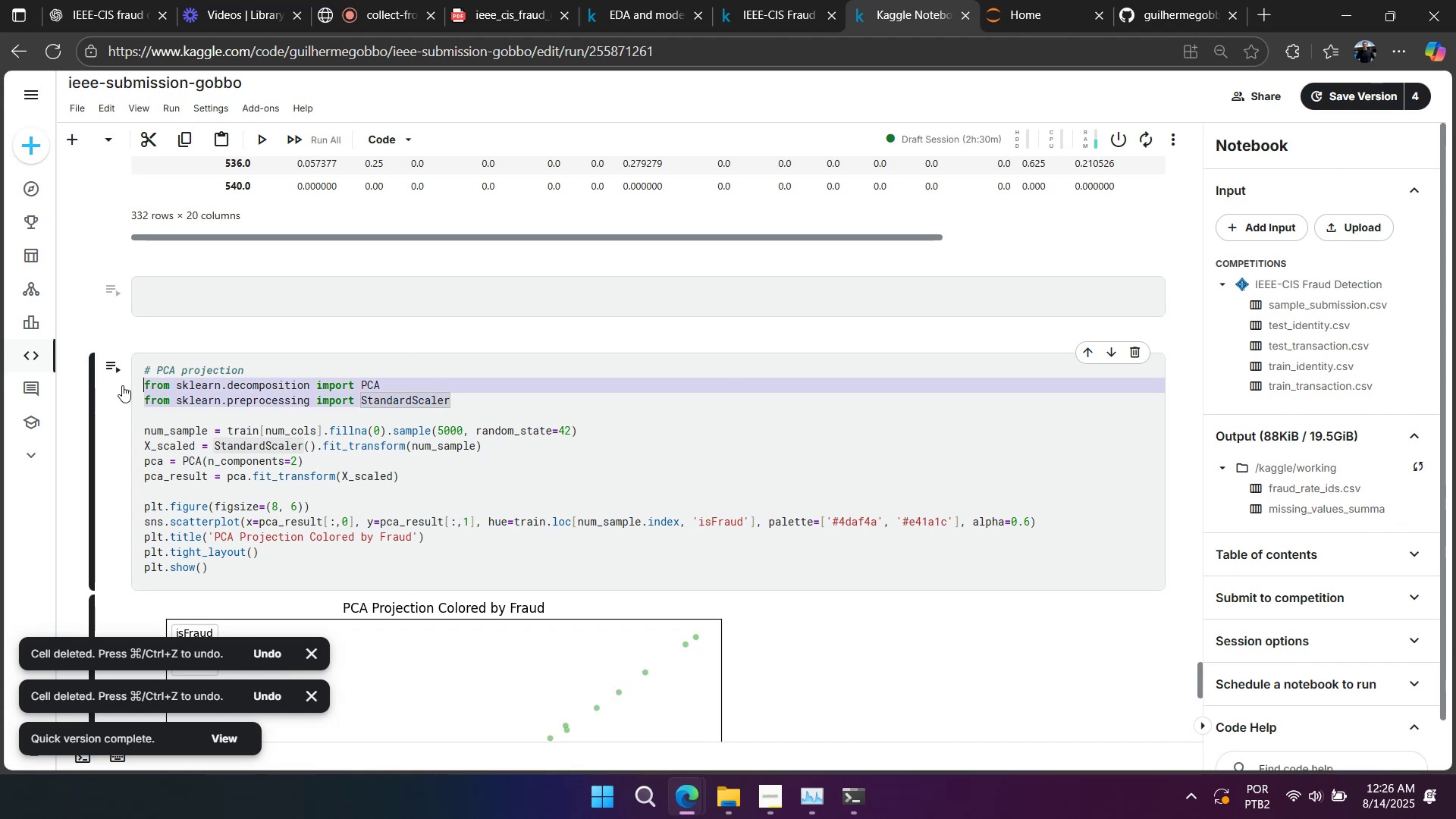 
key(Control+X)
 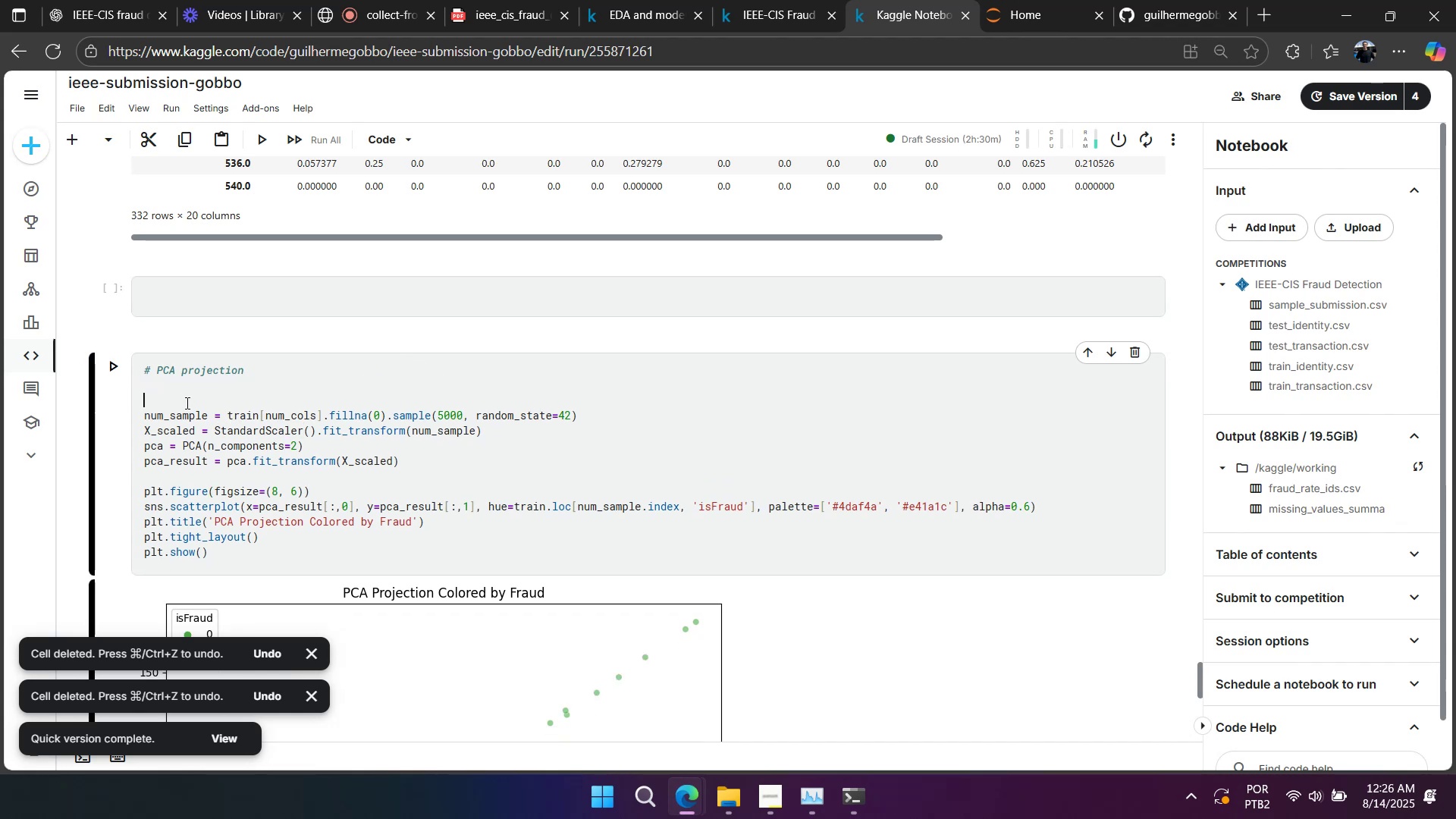 
key(Backspace)
 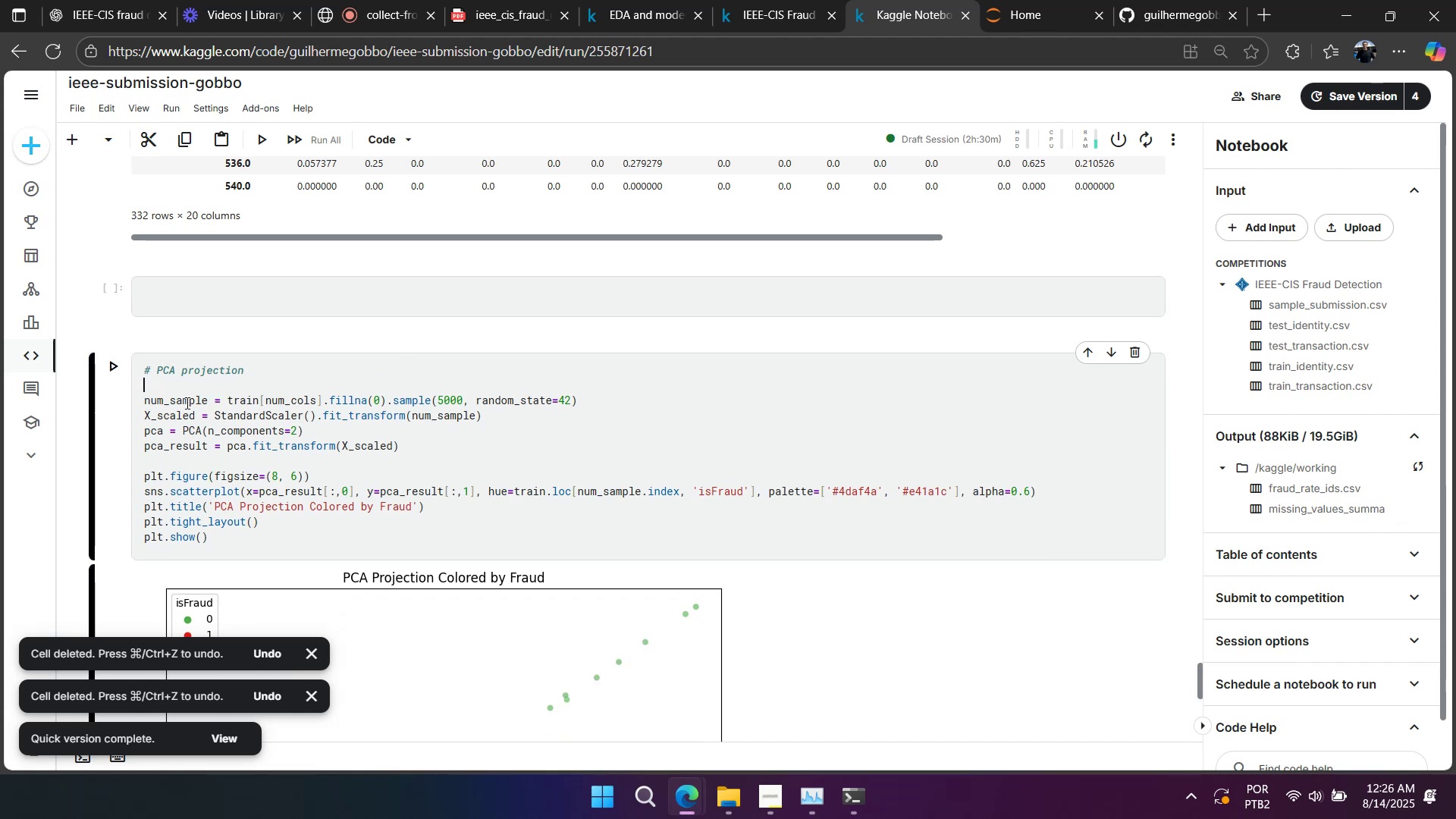 
key(Backspace)
 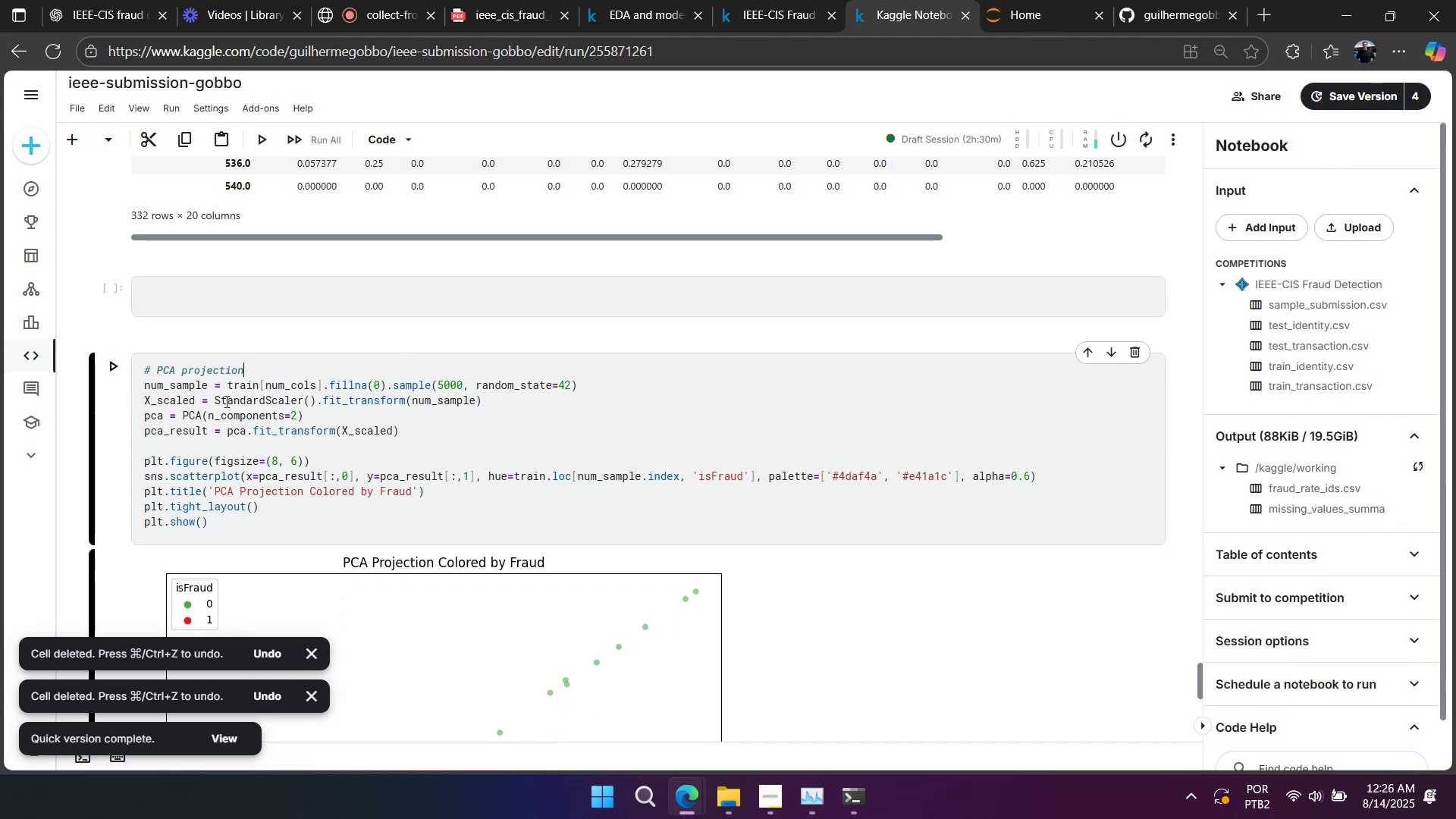 
scroll: coordinate [537, 441], scroll_direction: down, amount: 1.0
 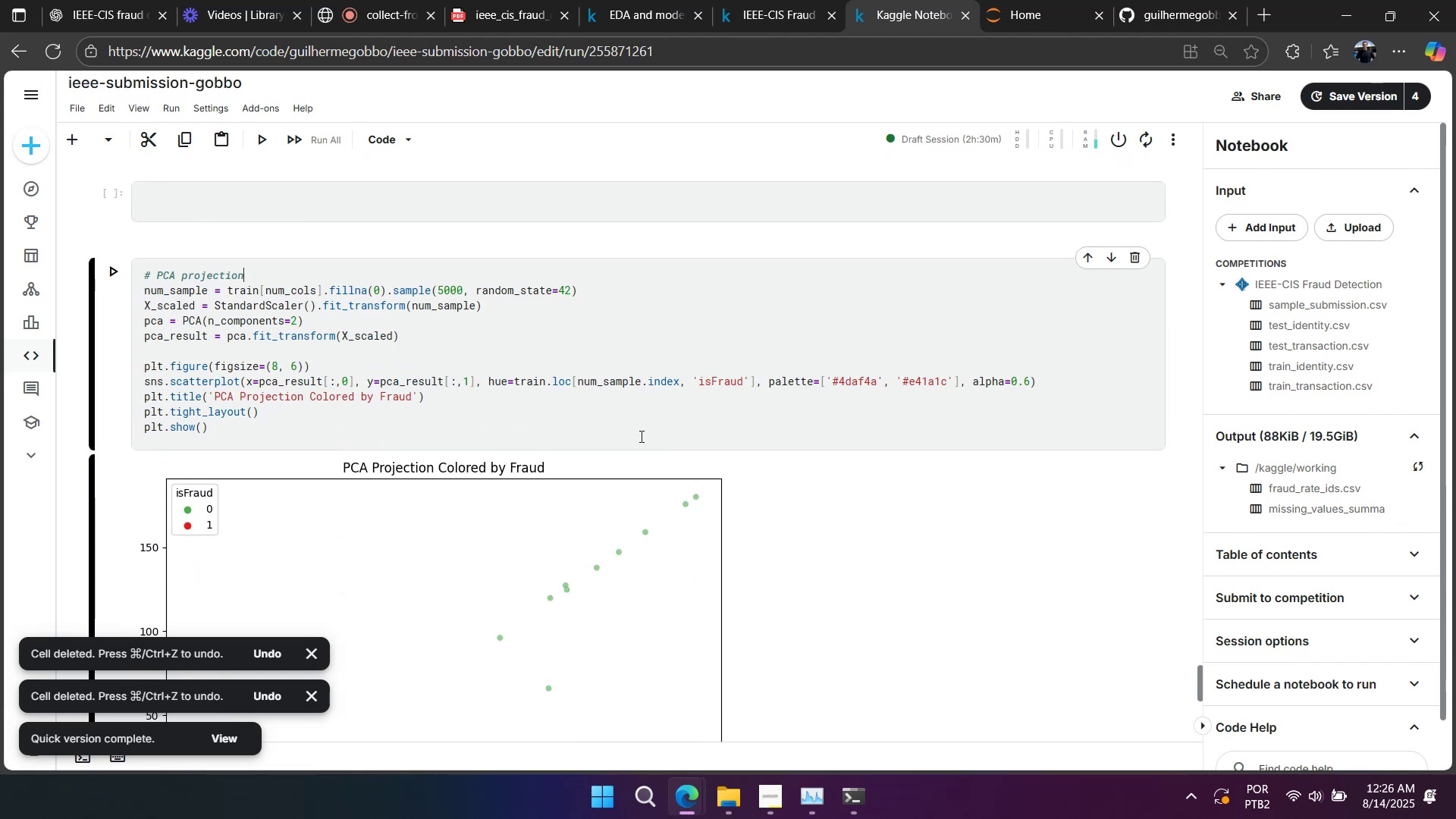 
hold_key(key=ControlLeft, duration=0.44)
 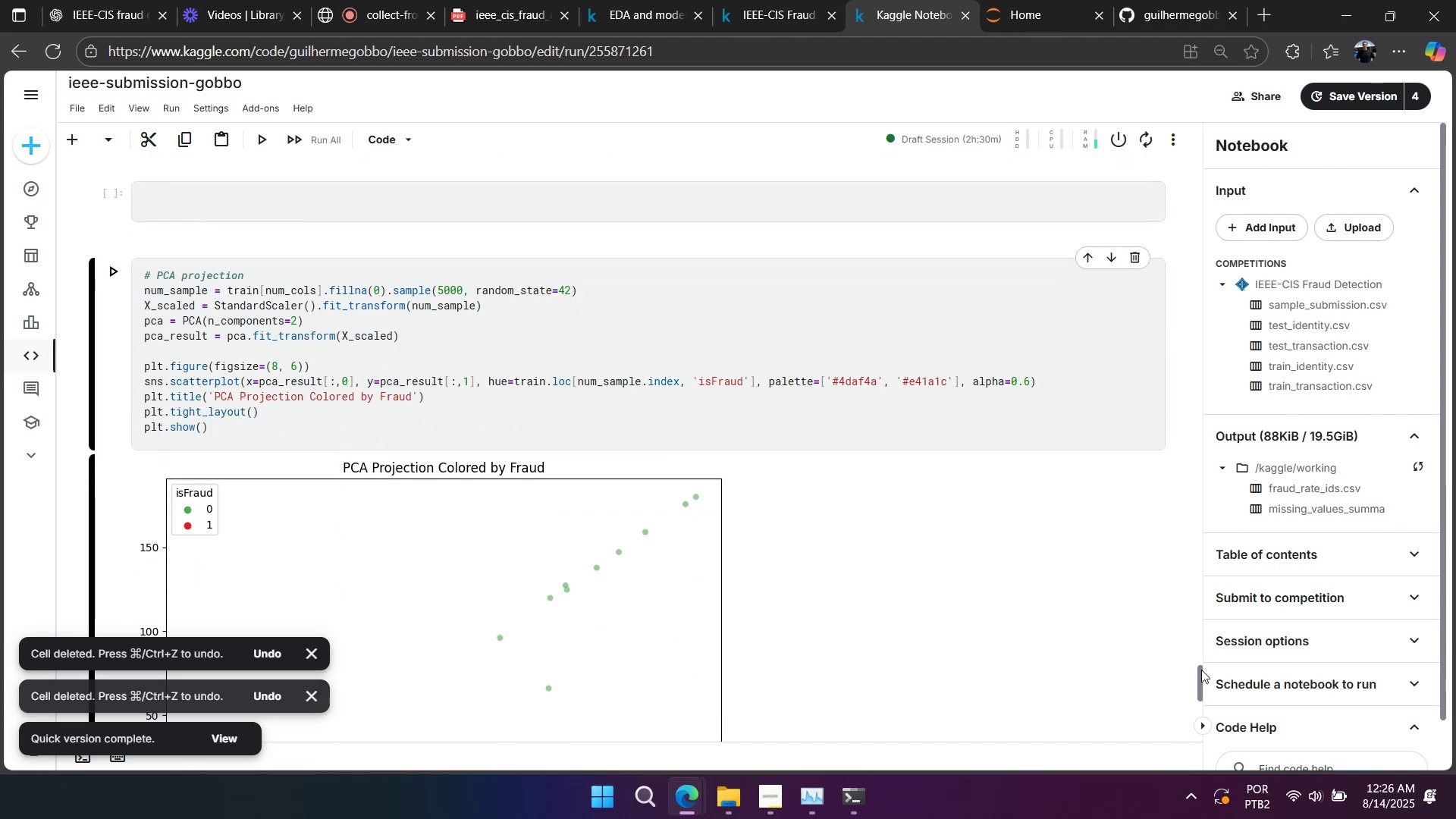 
left_click_drag(start_coordinate=[1201, 672], to_coordinate=[1185, 119])
 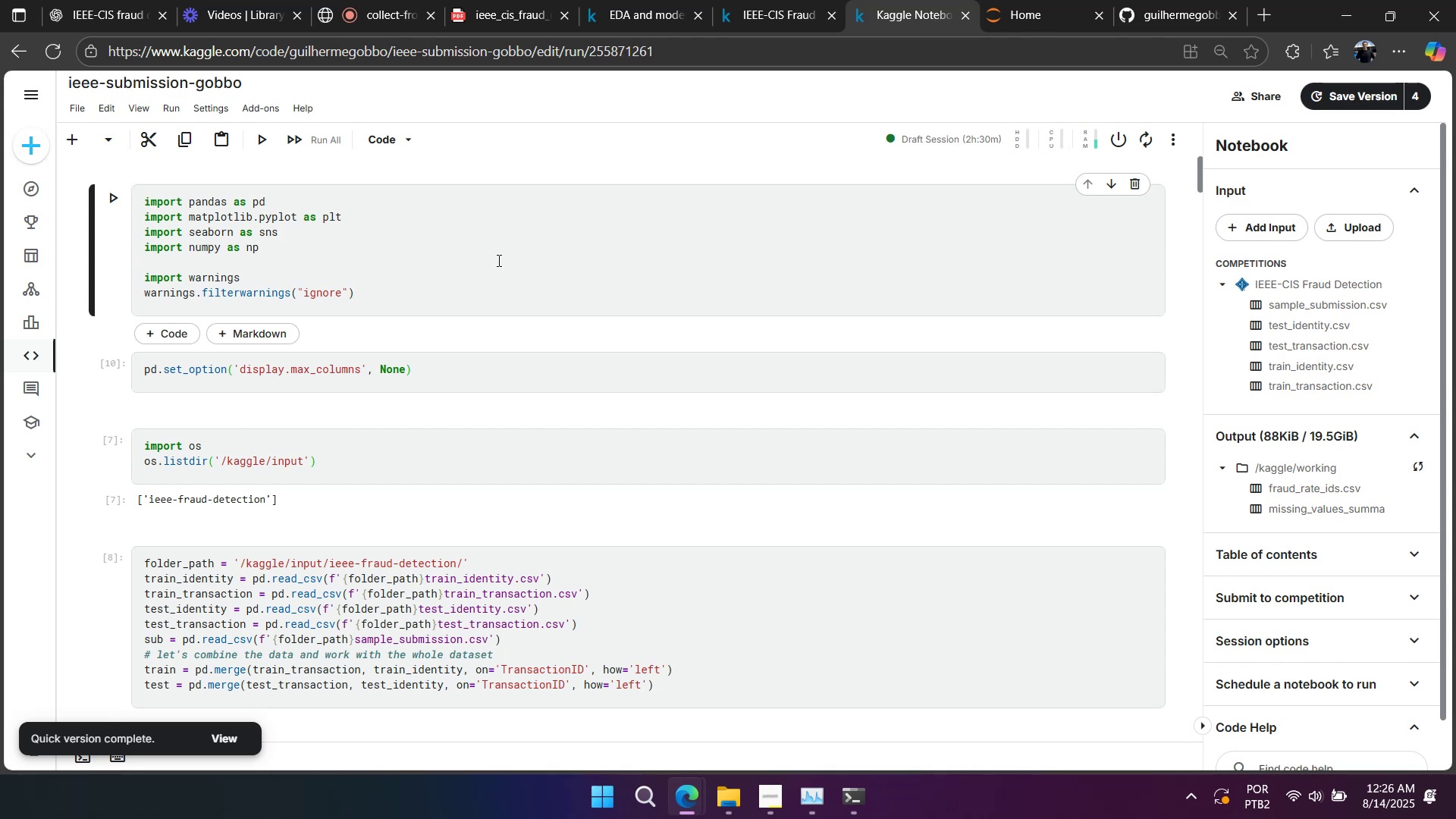 
key(Enter)
 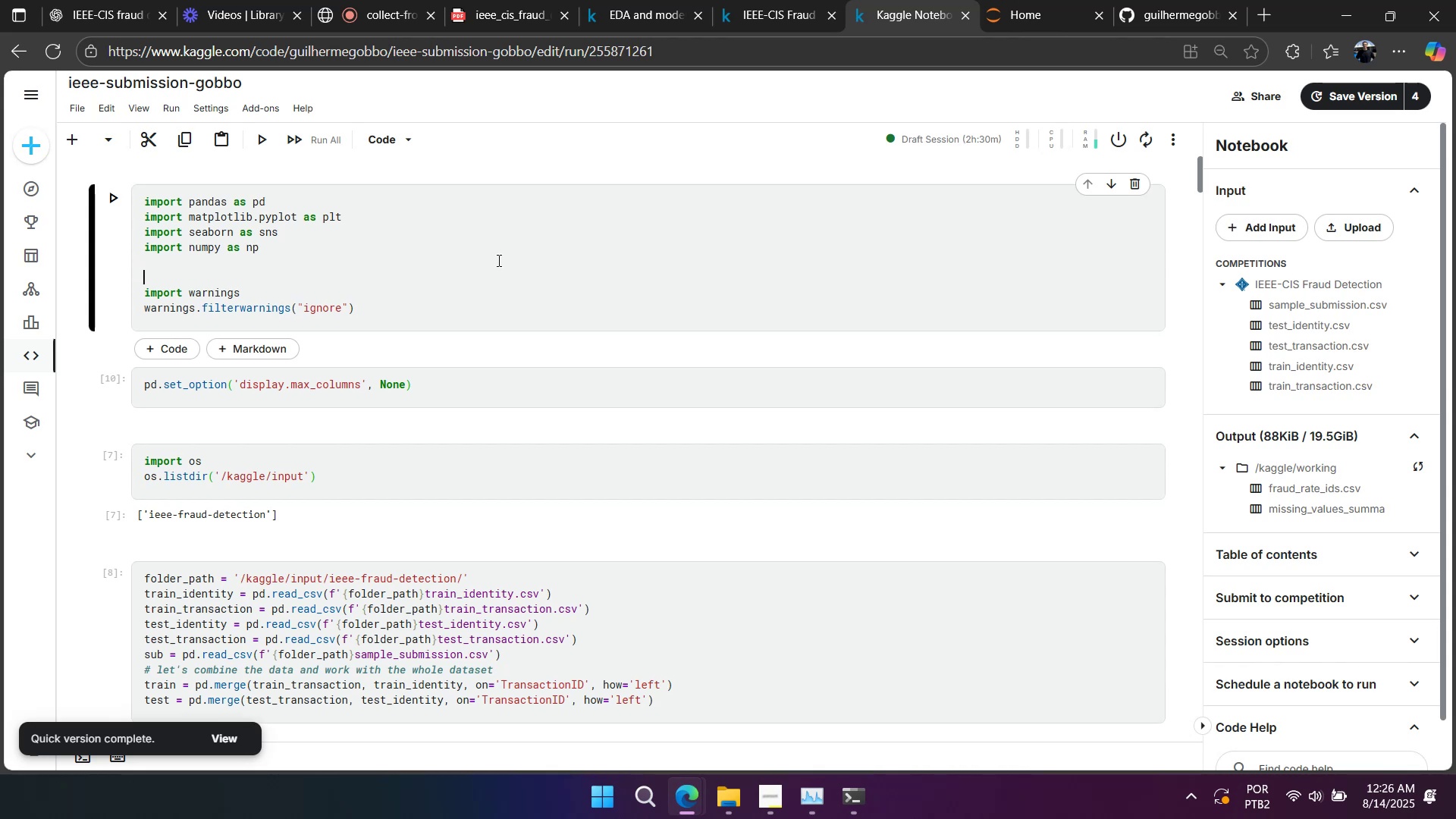 
key(Control+ControlLeft)
 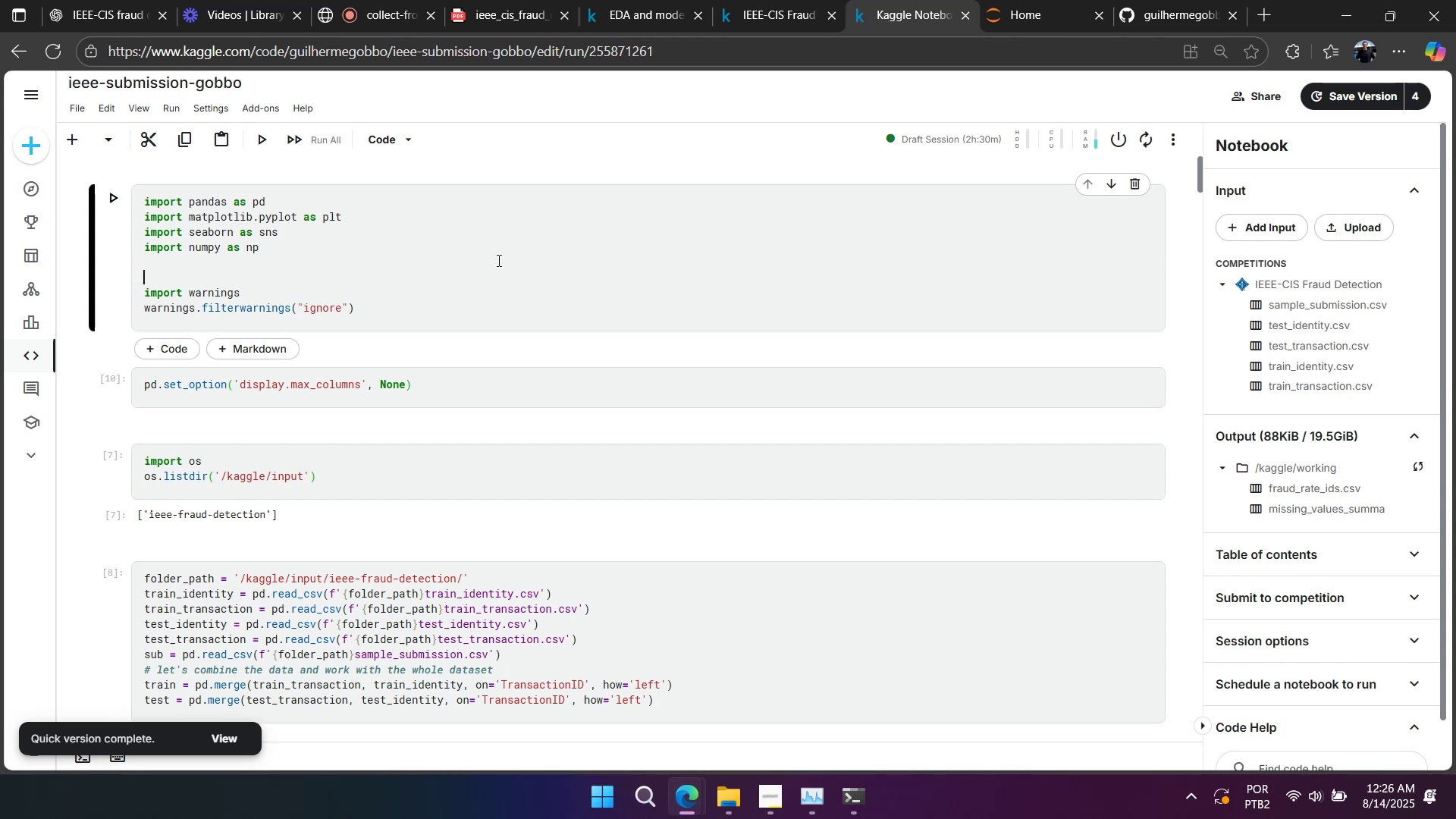 
key(Control+V)
 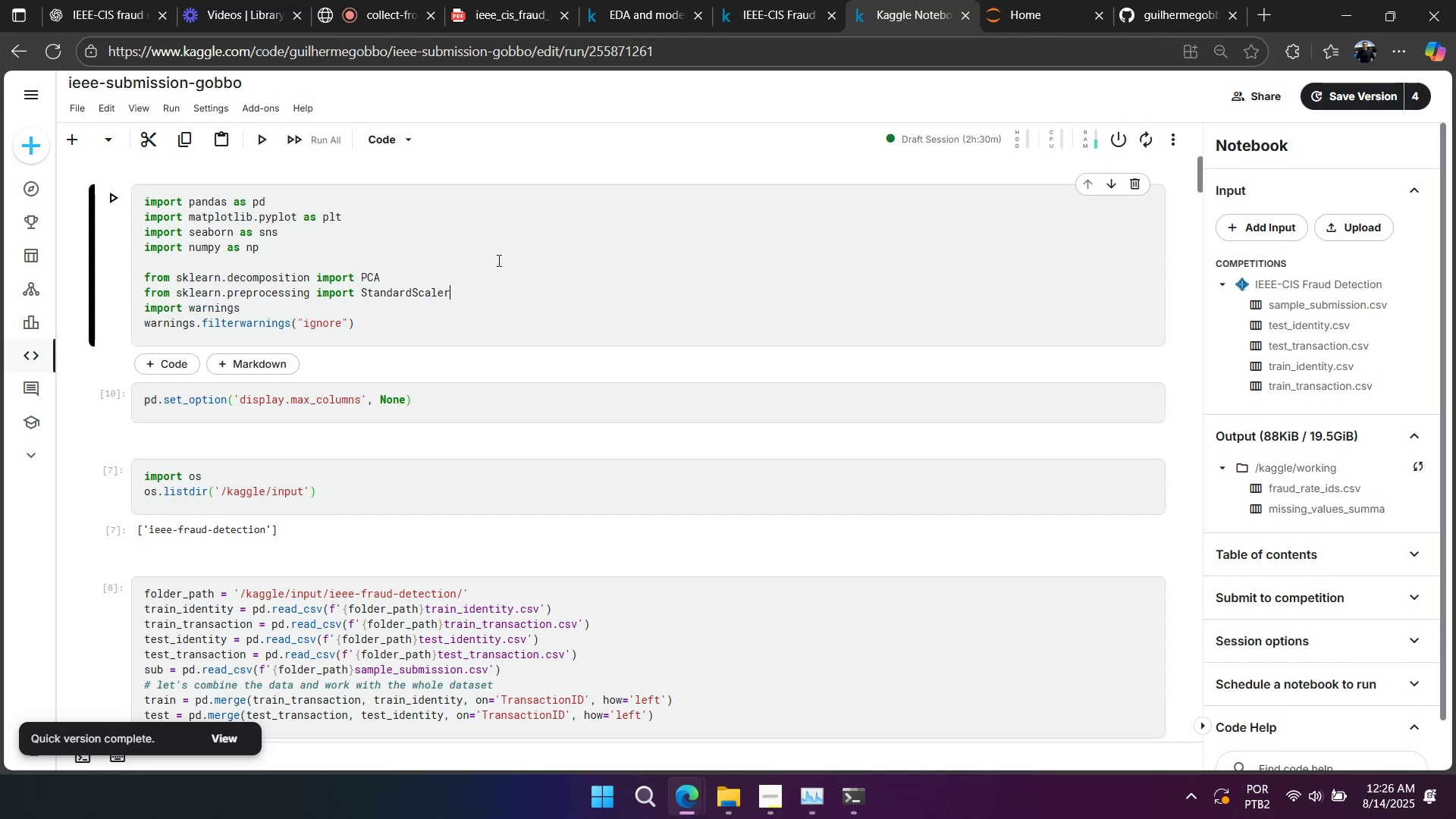 
key(Enter)
 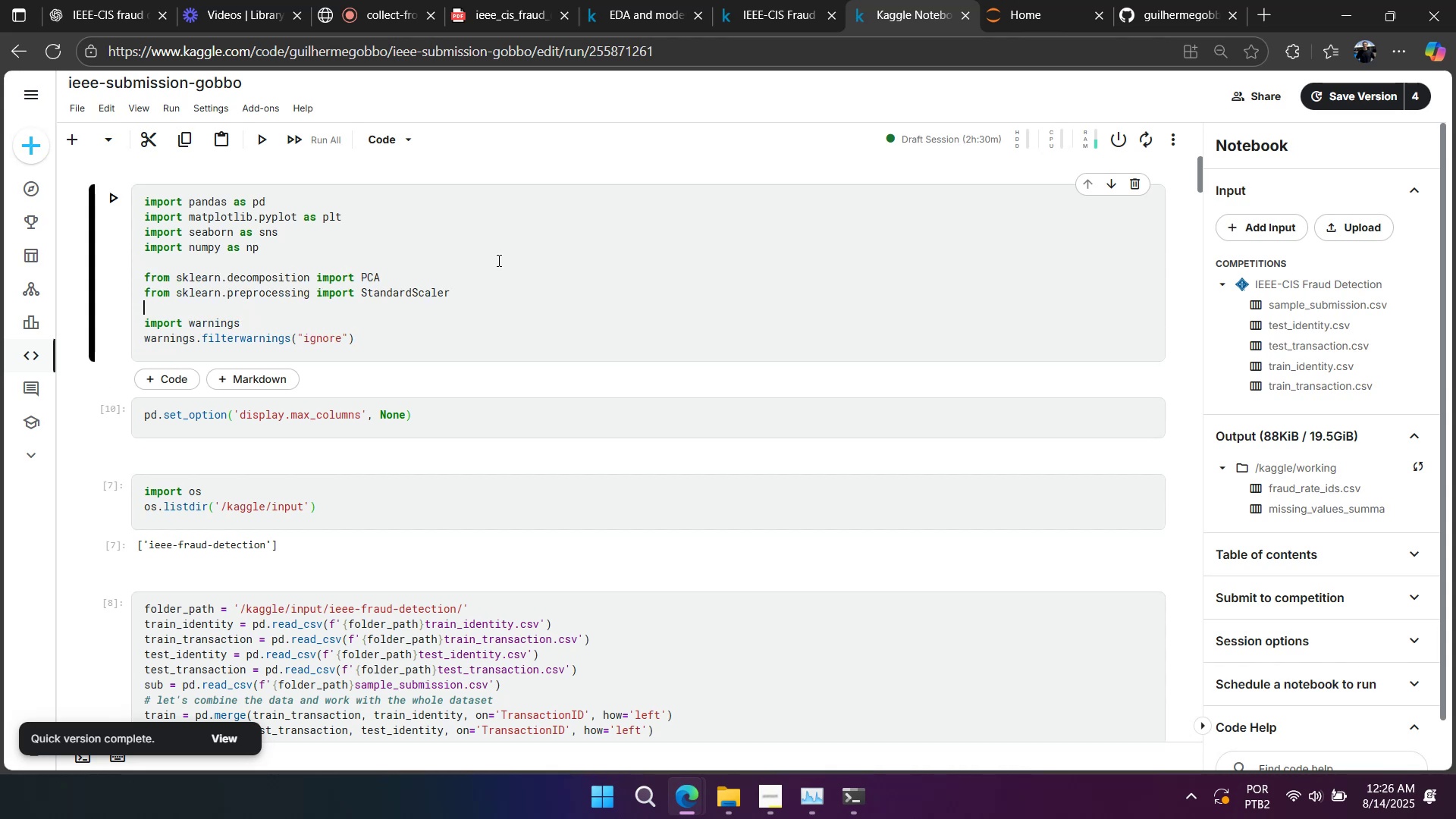 
key(Control+S)
 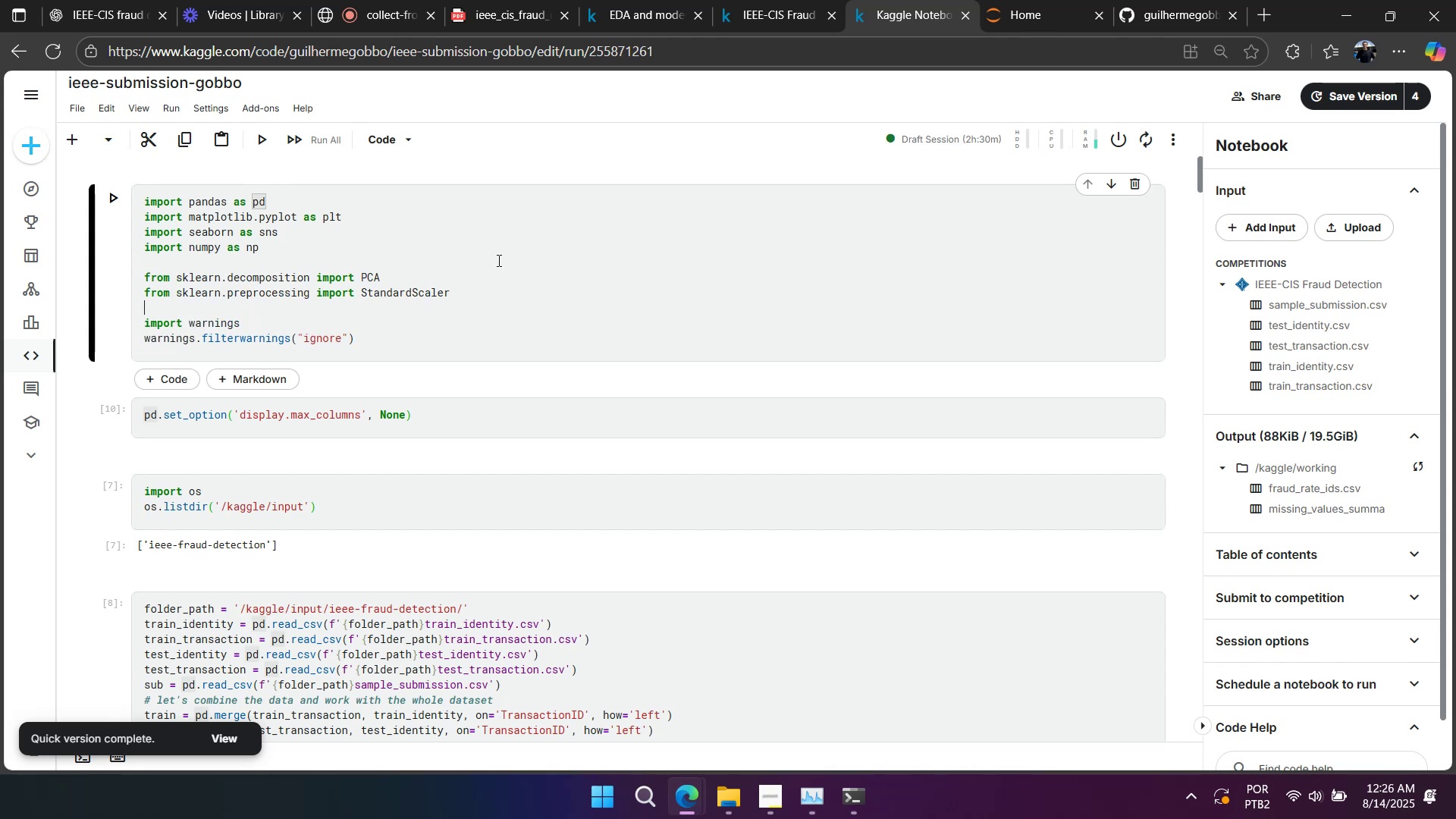 
scroll: coordinate [488, 262], scroll_direction: down, amount: 3.0
 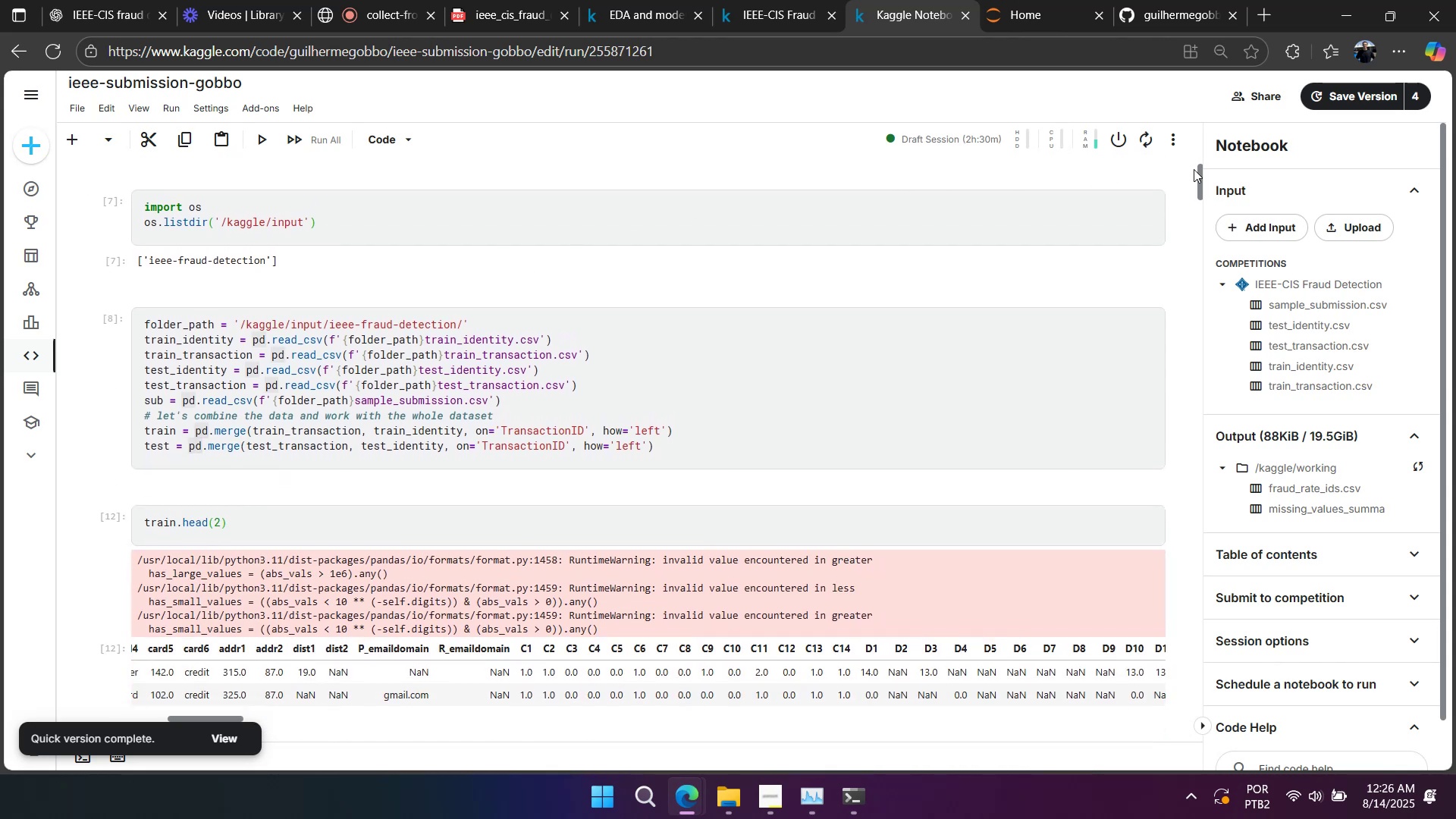 
left_click_drag(start_coordinate=[1200, 171], to_coordinate=[1148, 686])
 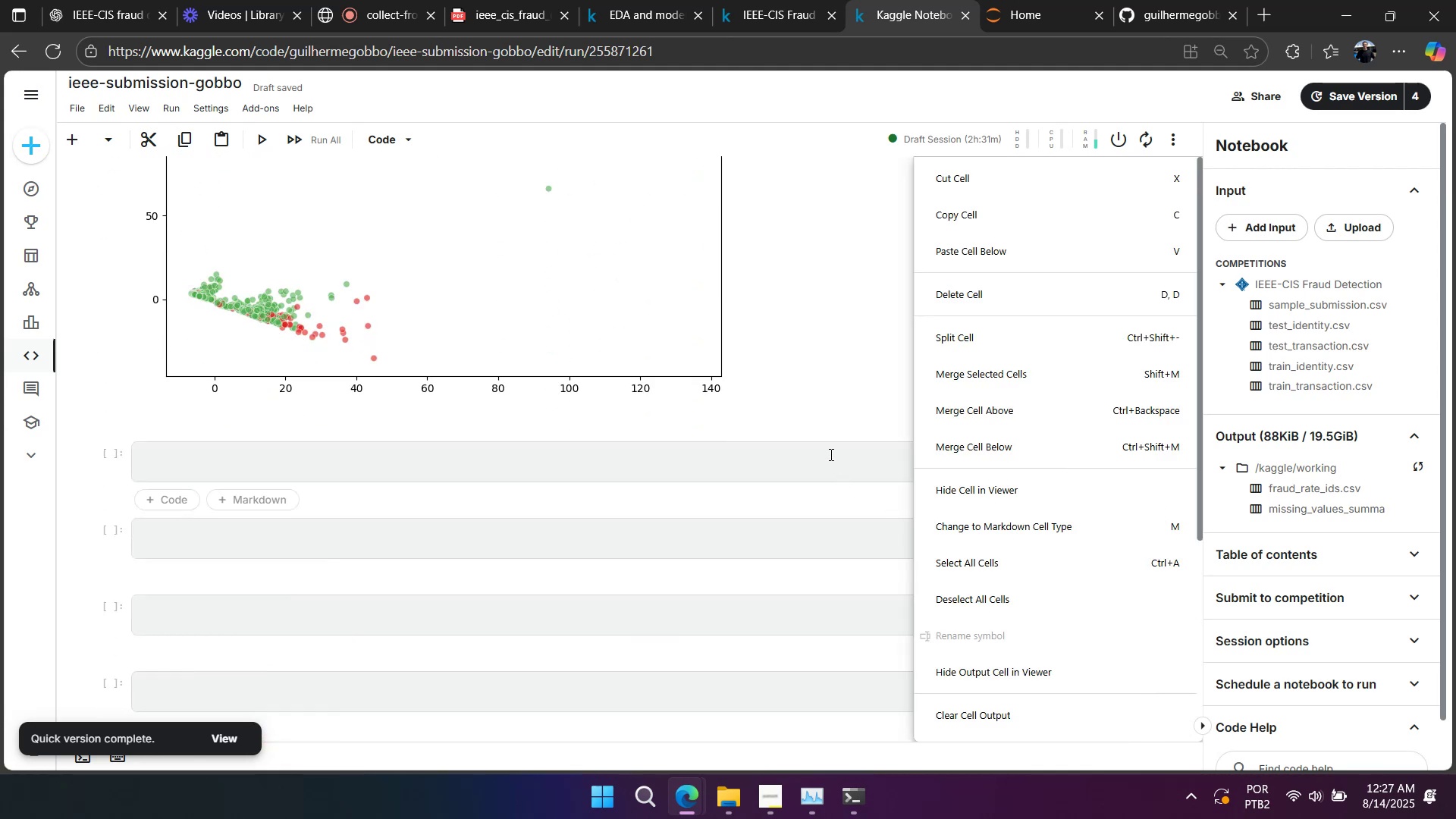 
left_click([808, 389])
 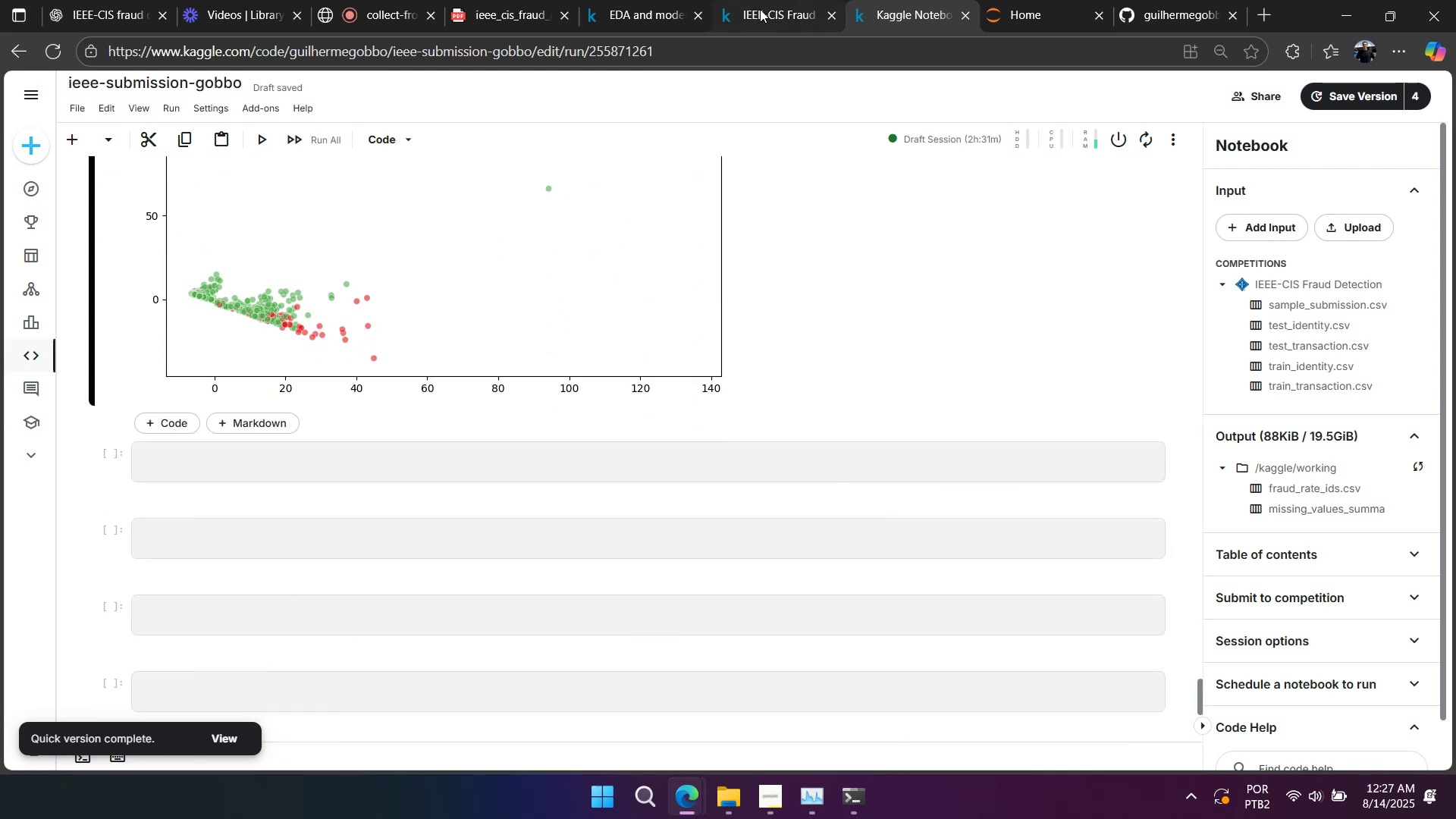 
left_click([760, 9])
 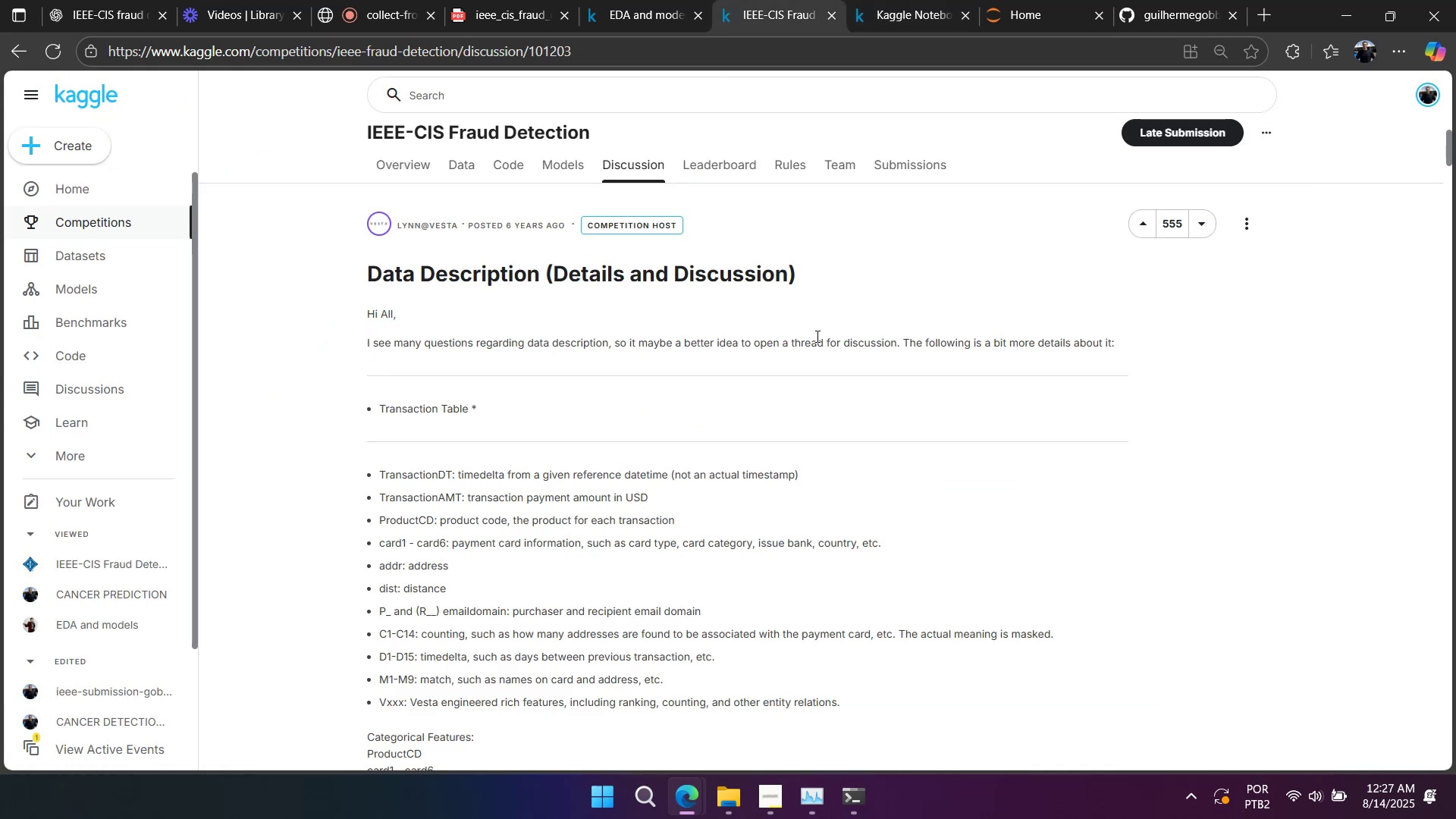 
scroll: coordinate [846, 343], scroll_direction: down, amount: 6.0
 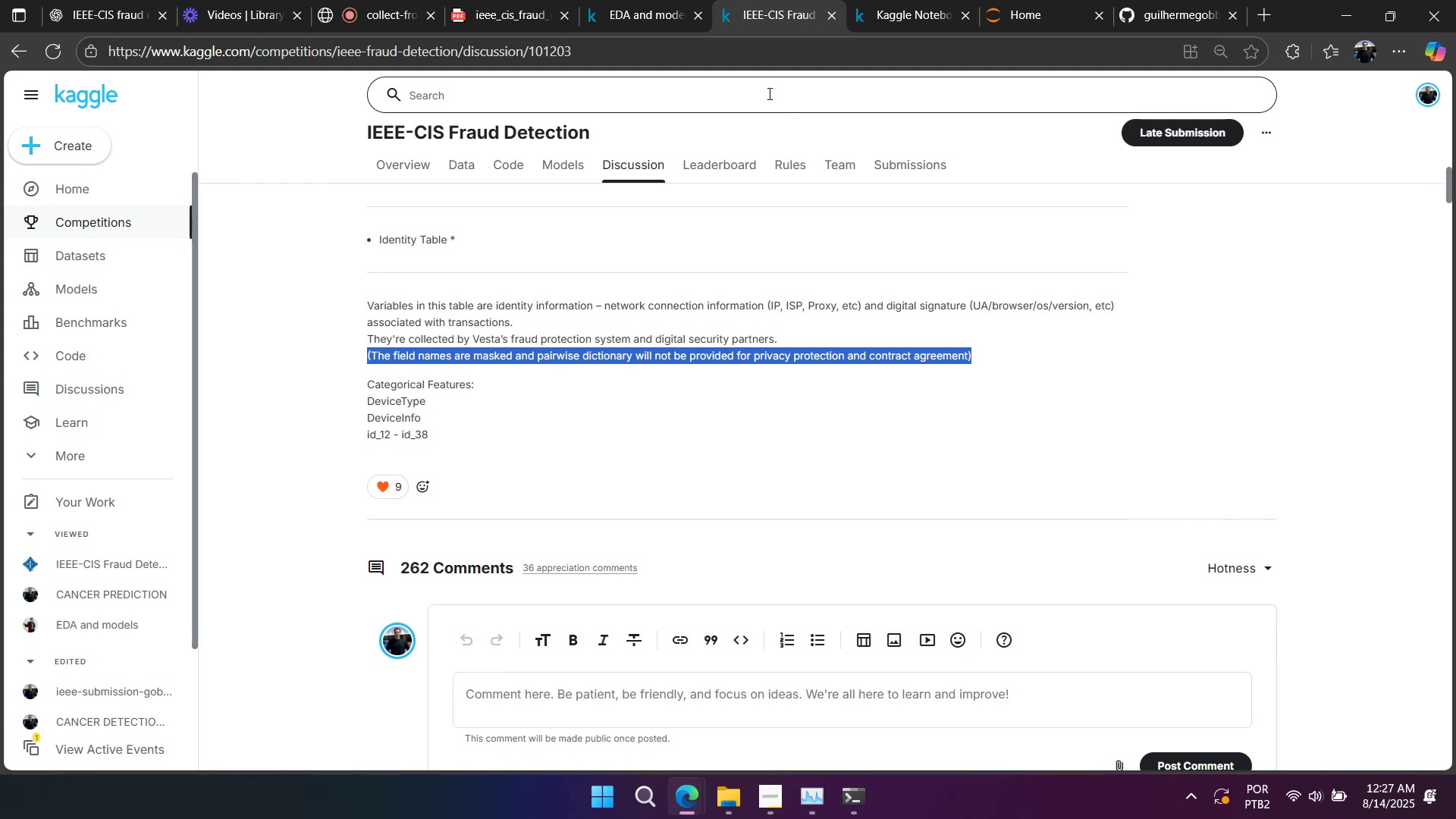 
scroll: coordinate [985, 363], scroll_direction: up, amount: 16.0
 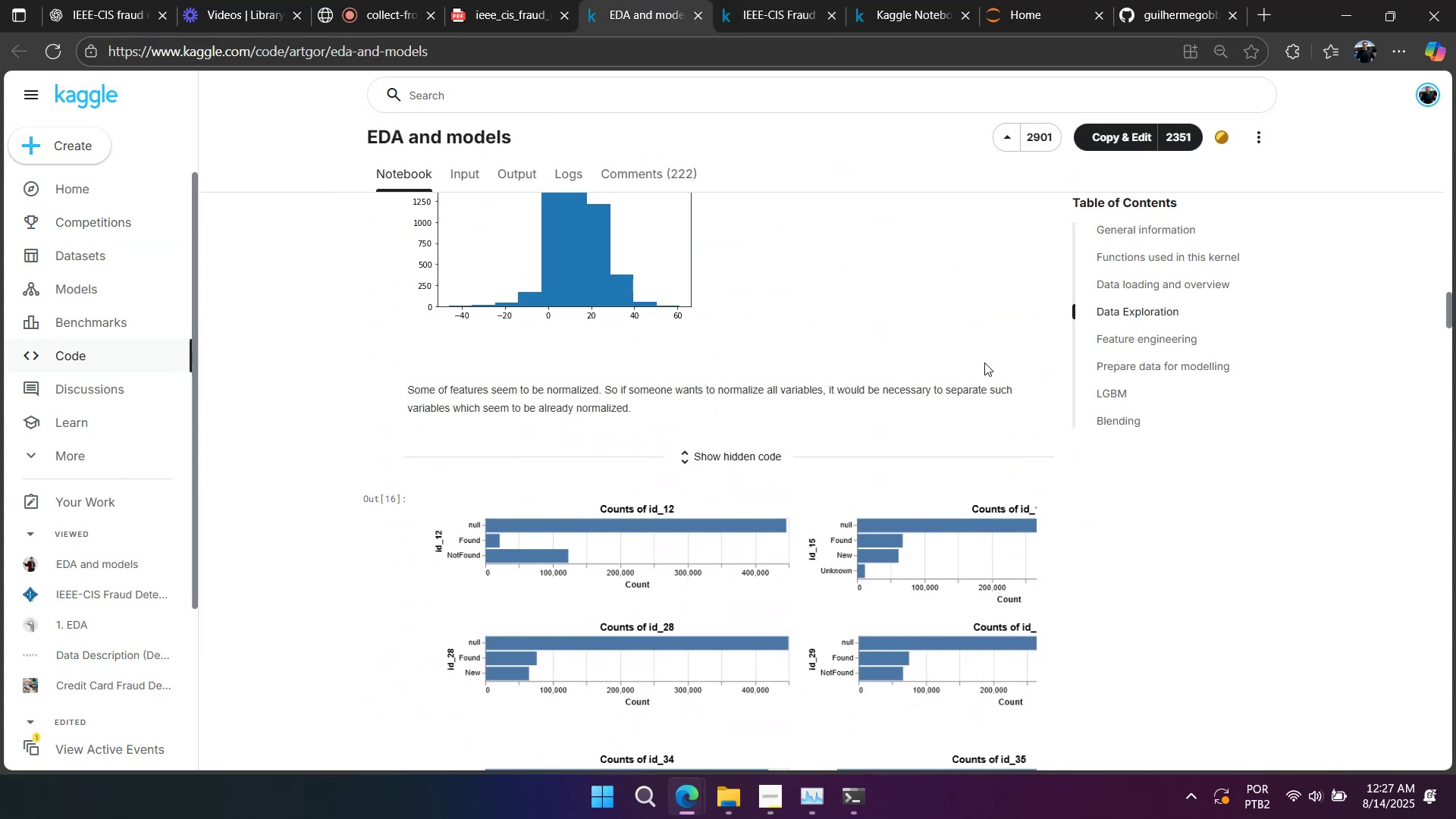 
scroll: coordinate [984, 362], scroll_direction: down, amount: 7.0
 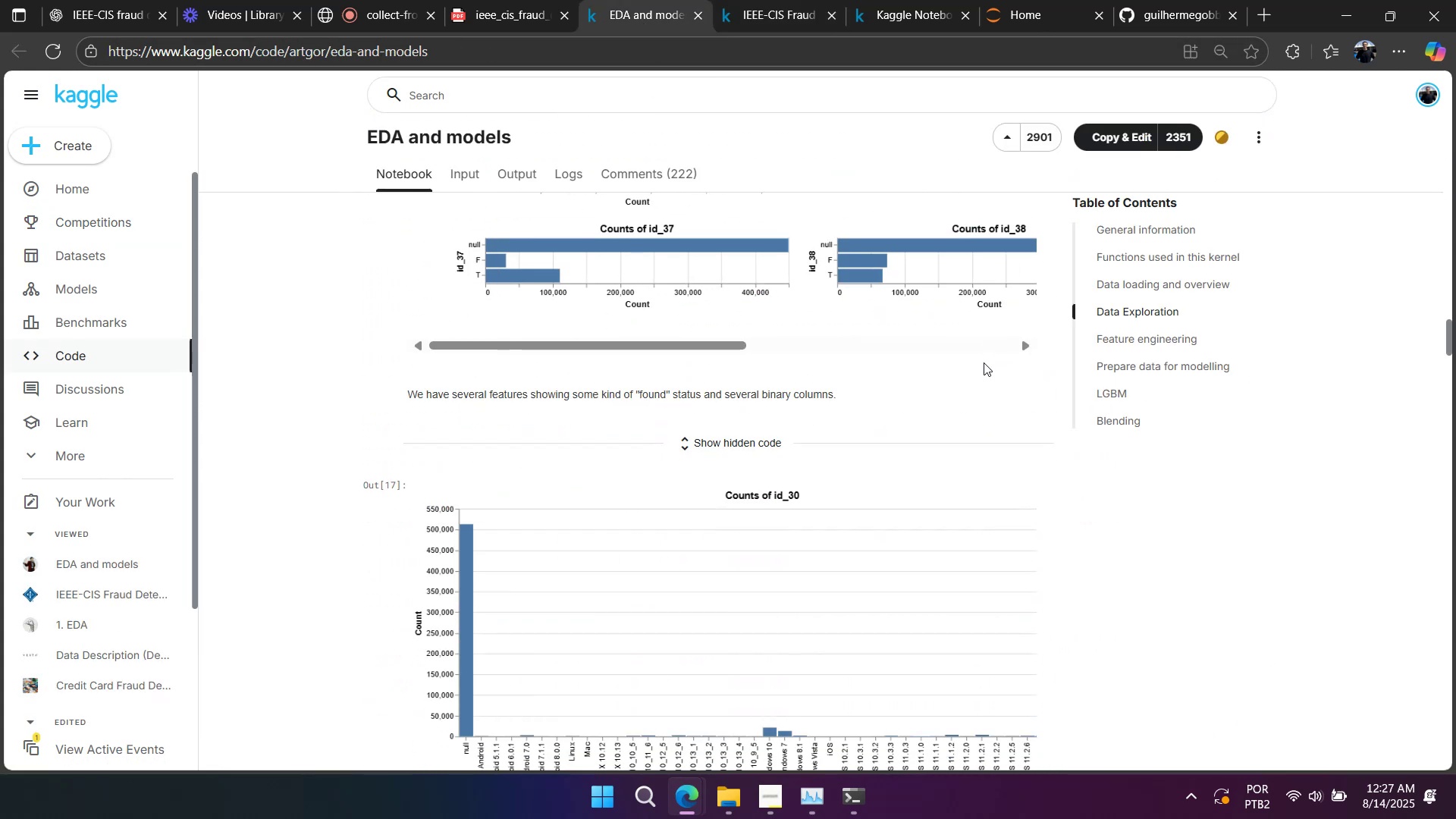 
scroll: coordinate [977, 365], scroll_direction: up, amount: 23.0
 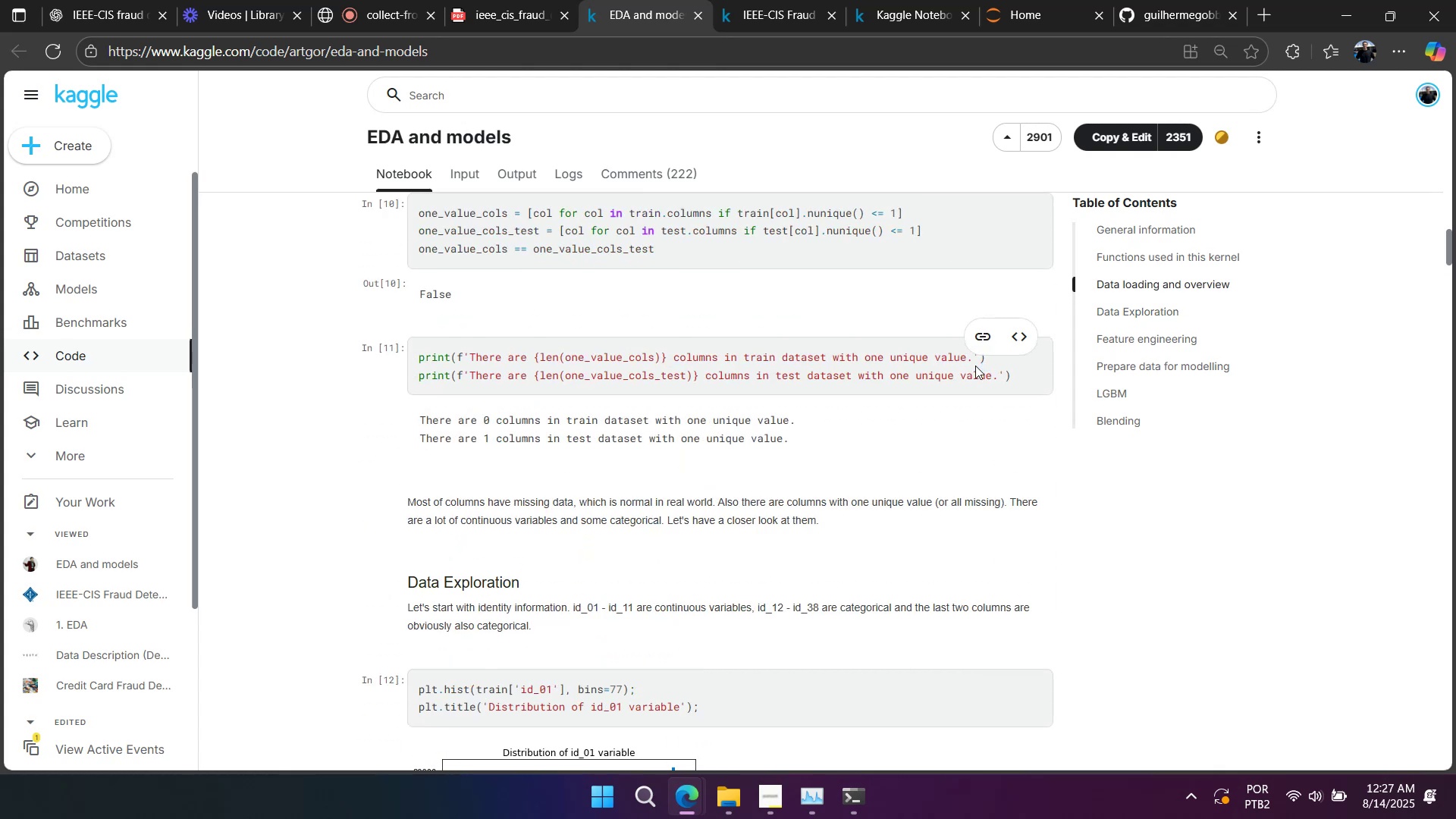 
scroll: coordinate [965, 367], scroll_direction: down, amount: 38.0
 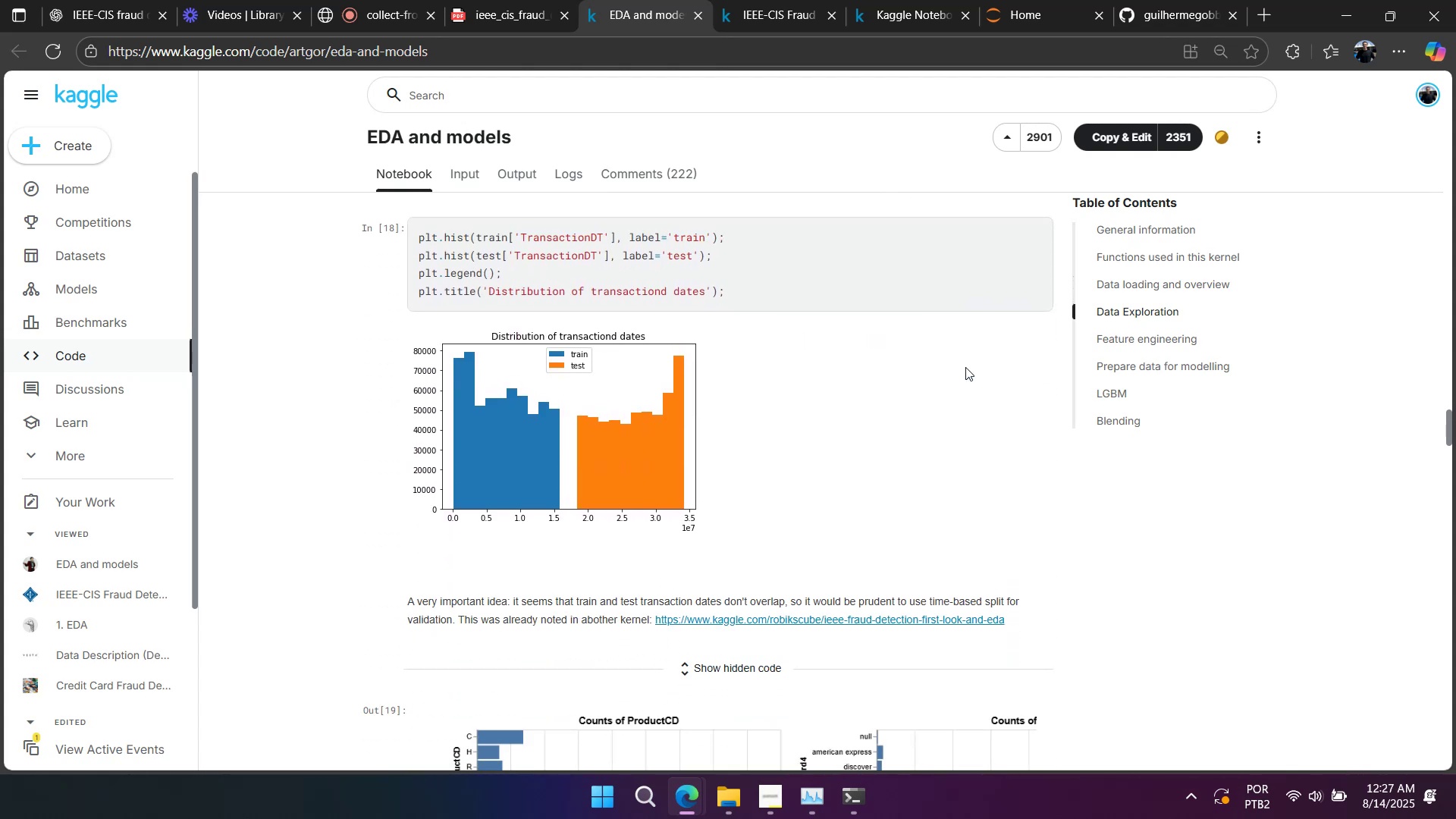 
scroll: coordinate [965, 367], scroll_direction: up, amount: 2.0
 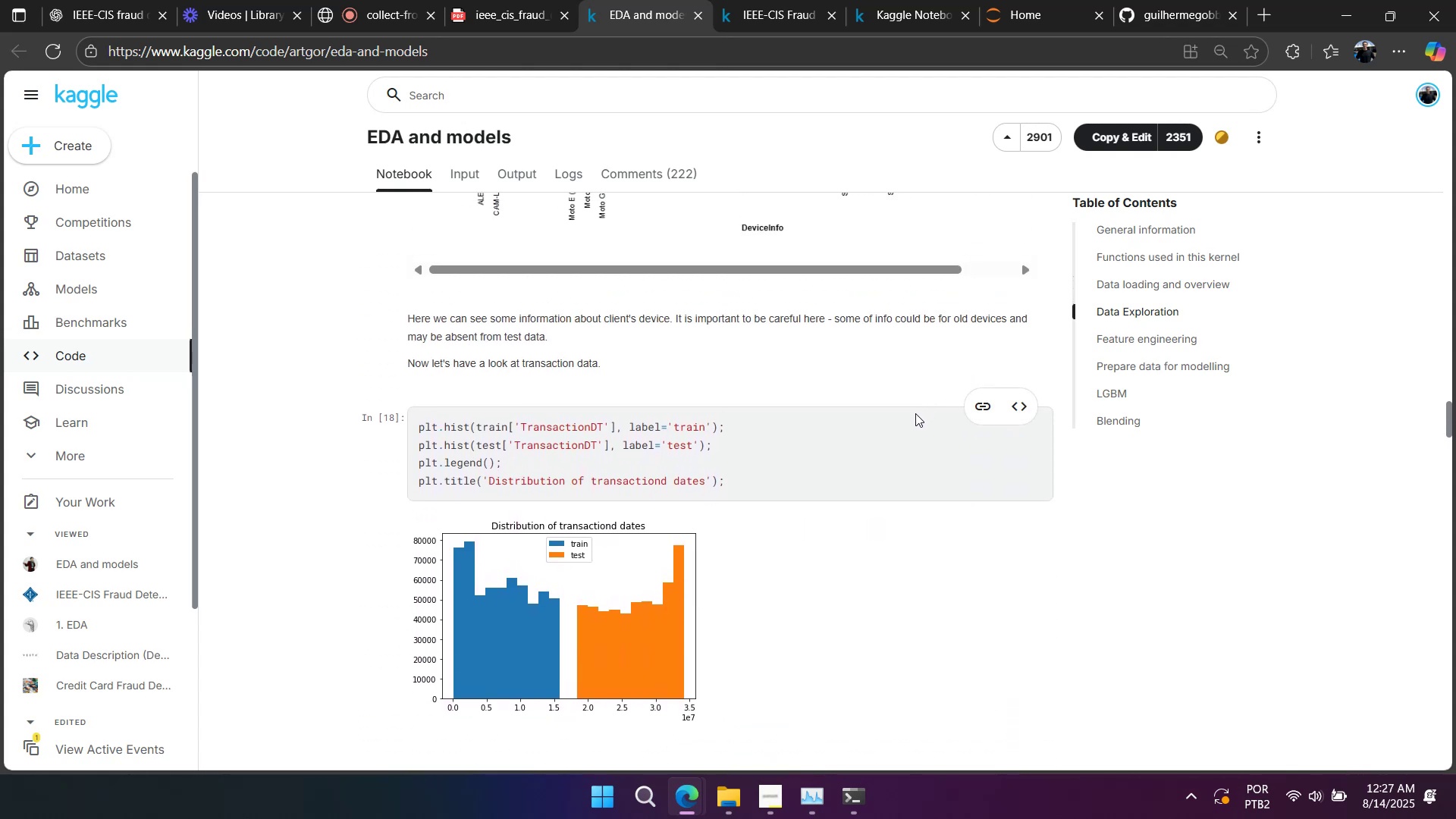 
wait(9.37)
 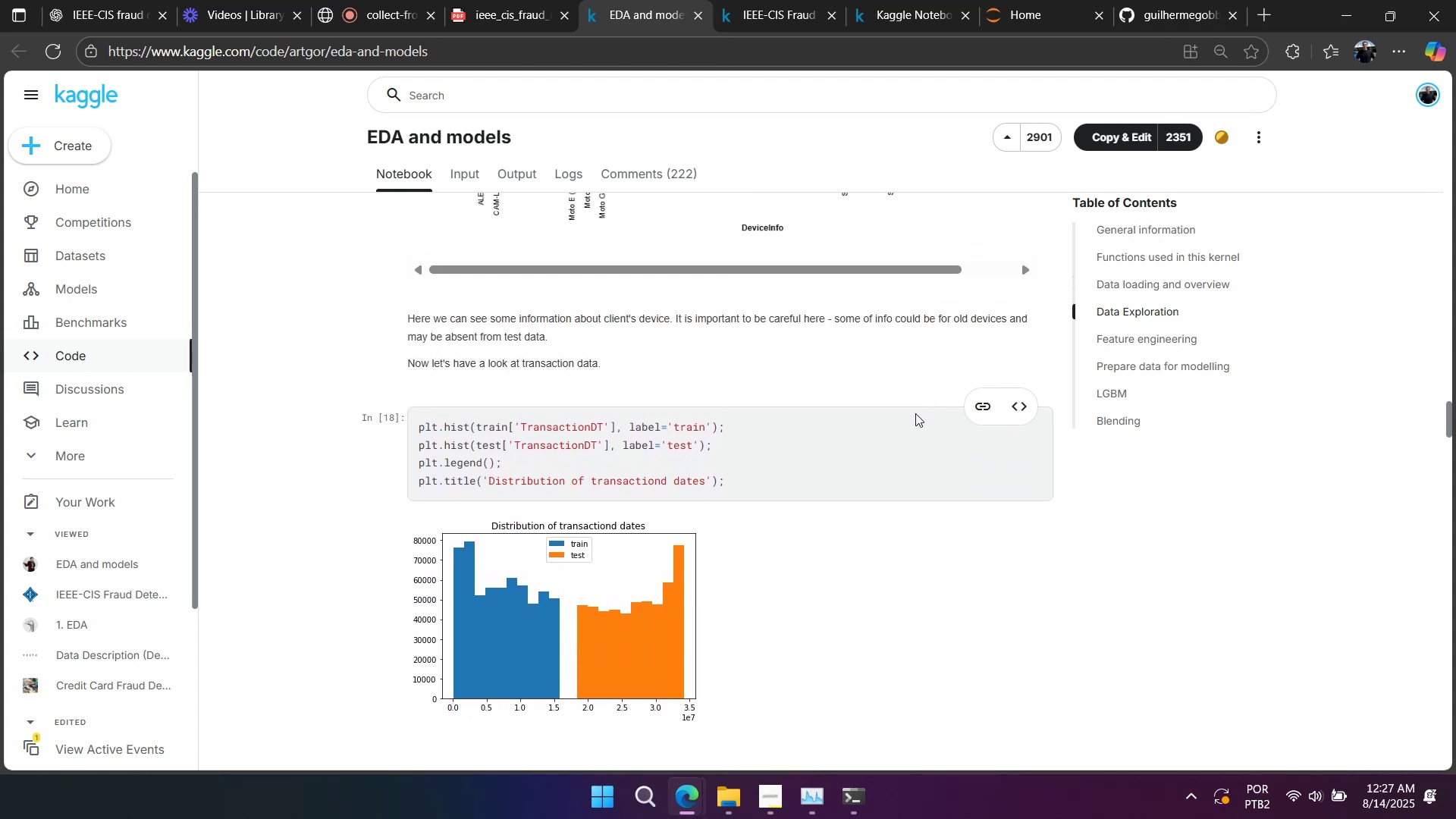 
scroll: coordinate [915, 413], scroll_direction: down, amount: 2.0
 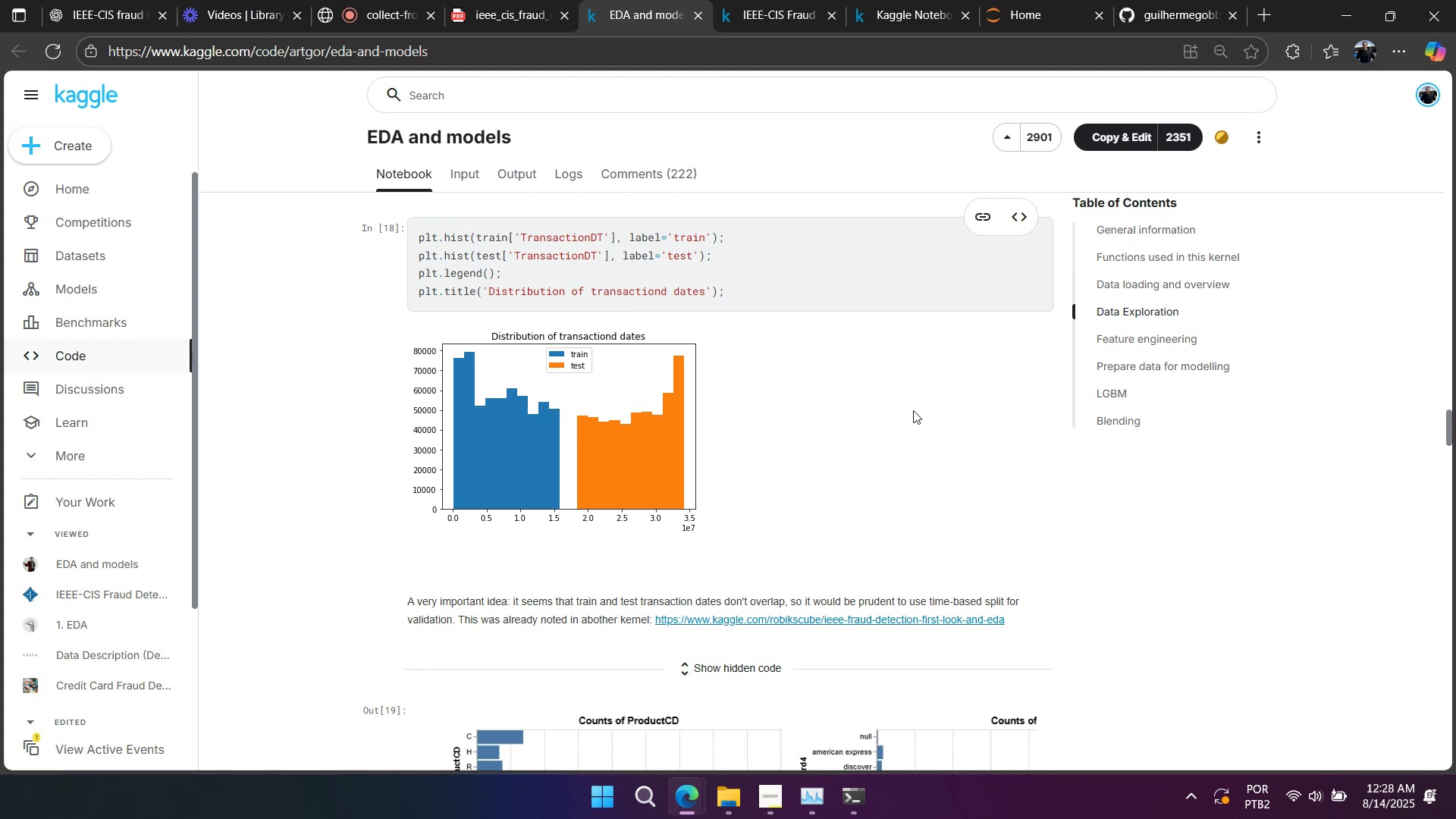 
wait(40.91)
 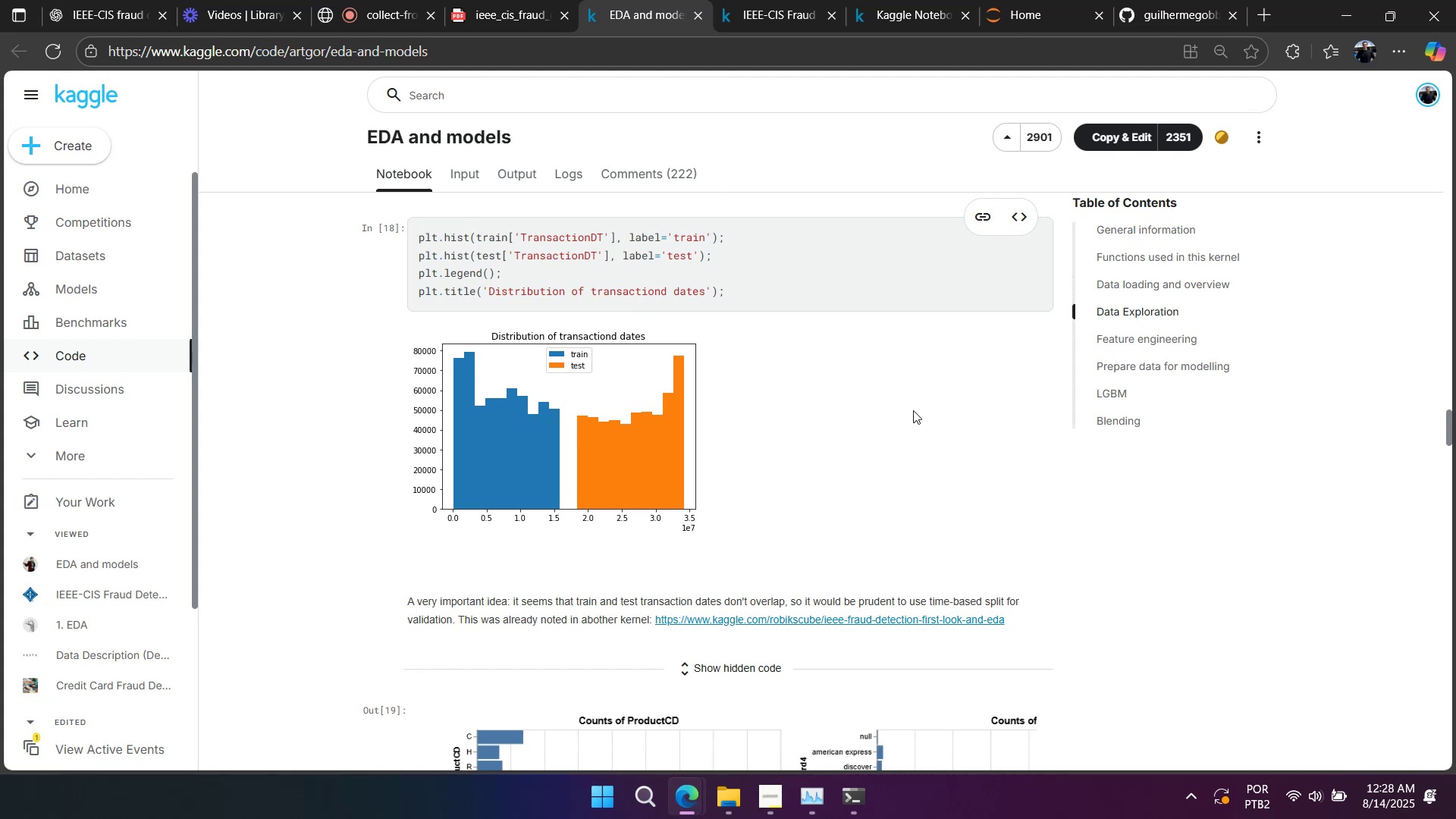 
double_click([1163, 15])
 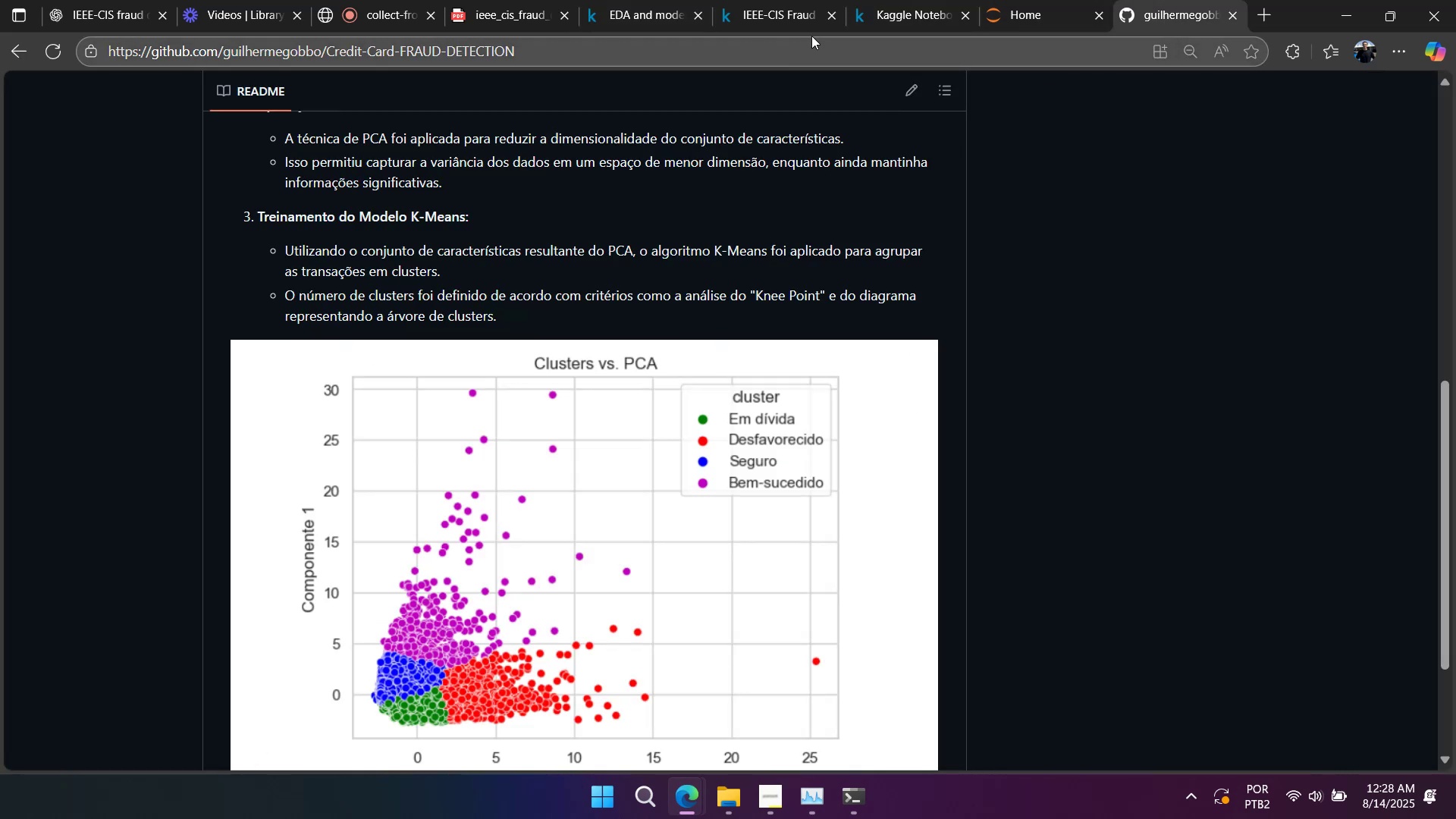 
left_click([900, 13])
 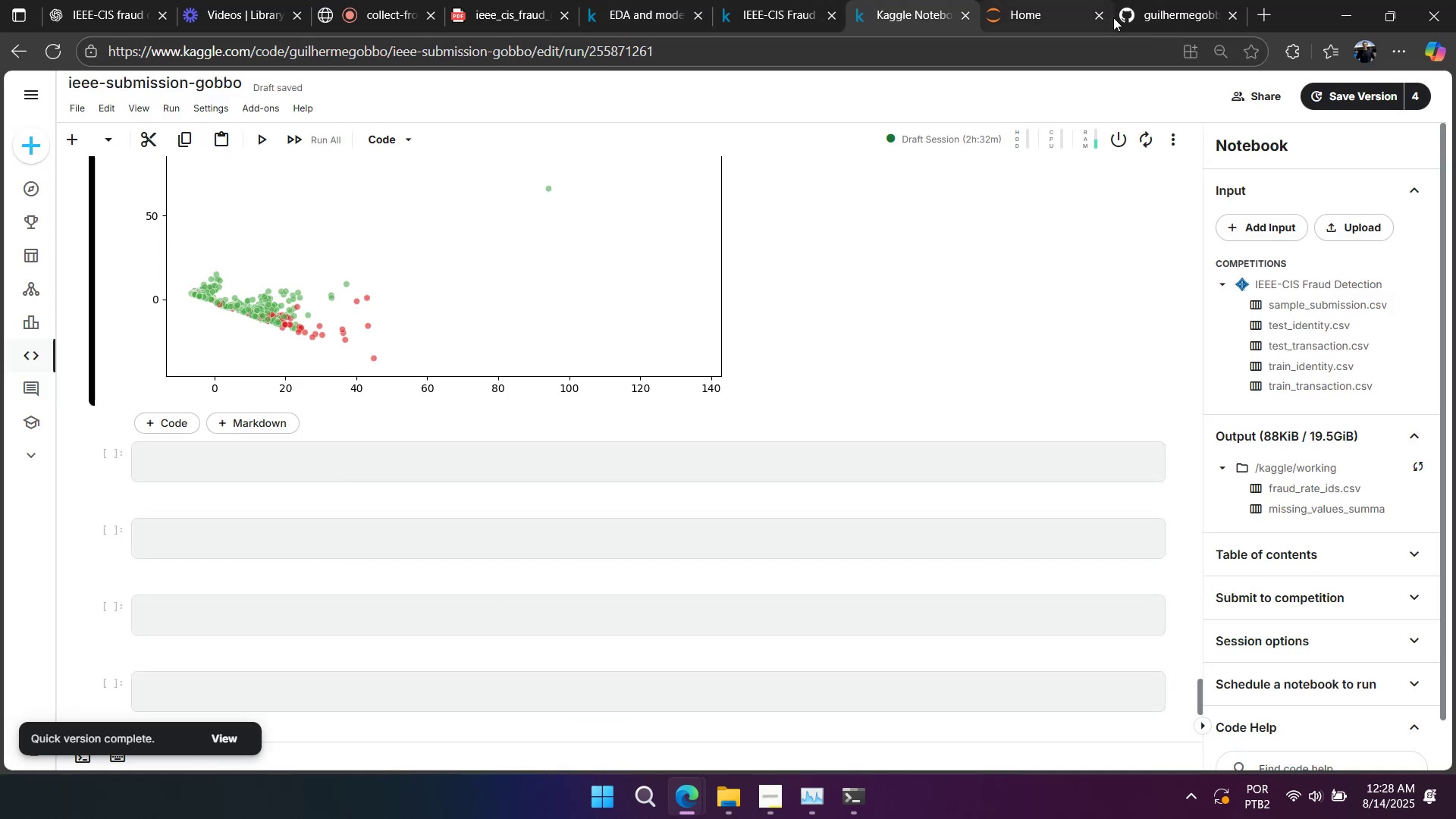 
scroll: coordinate [990, 317], scroll_direction: up, amount: 8.0
 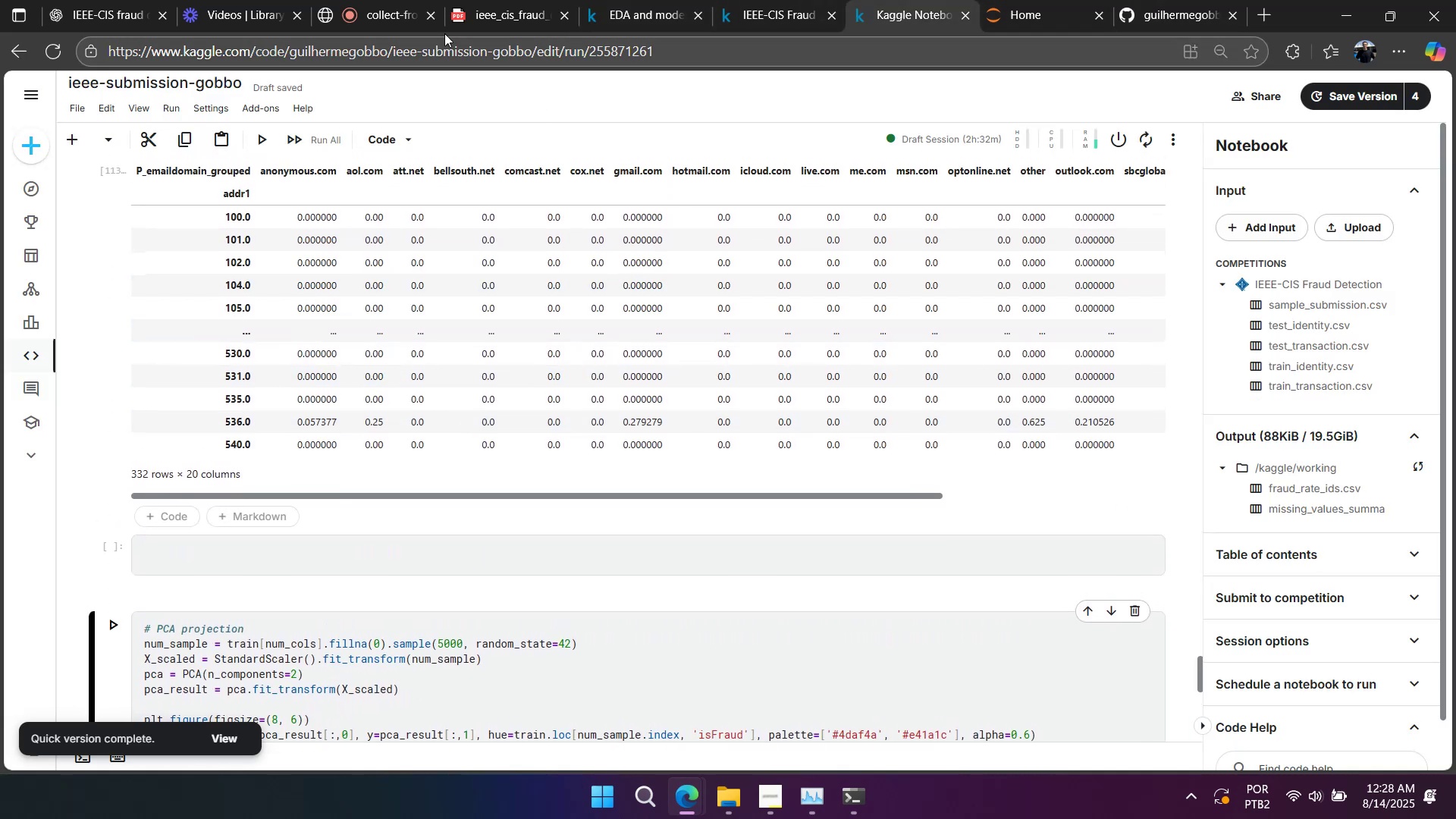 
left_click([407, 20])
 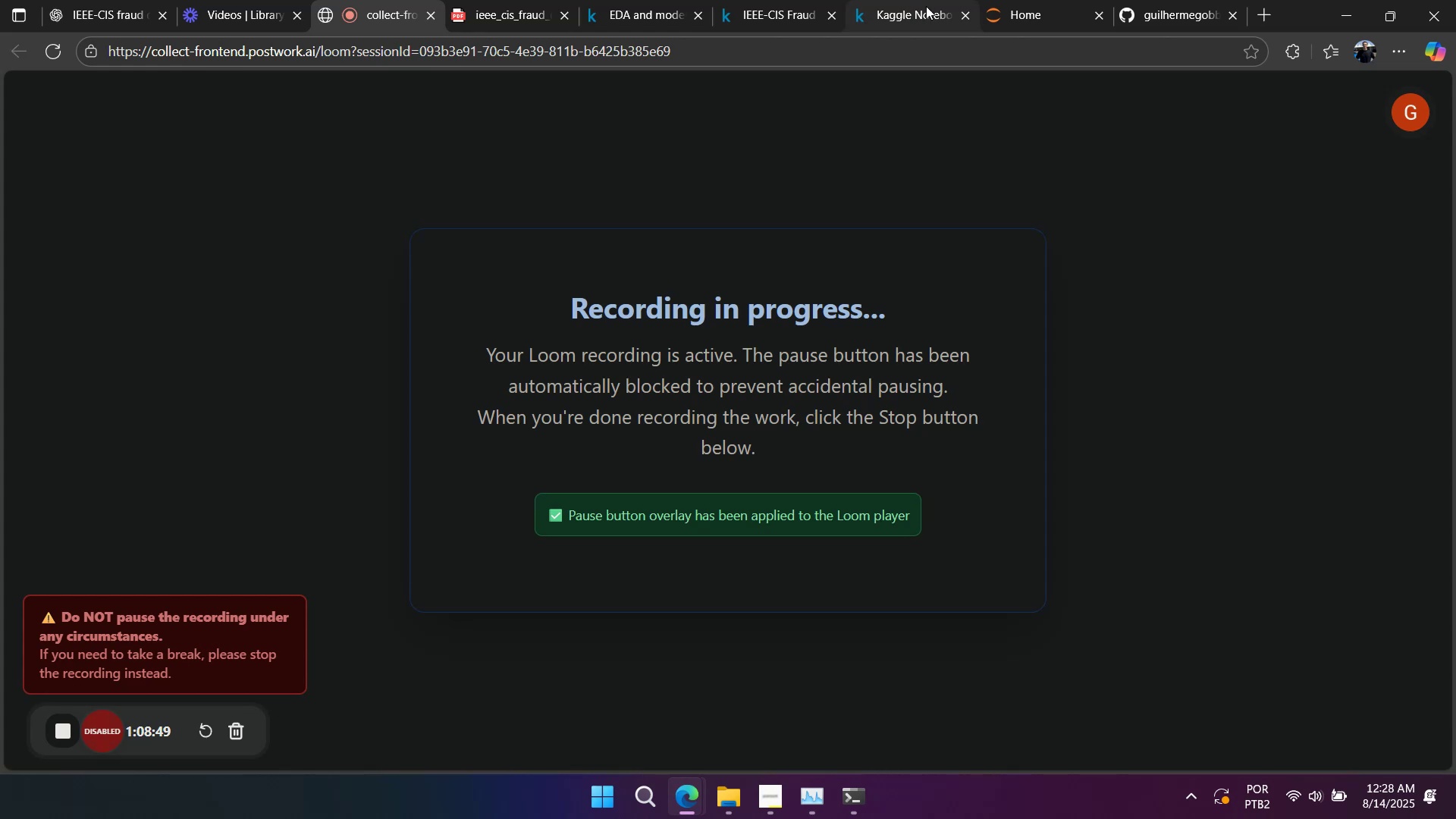 
left_click([925, 5])
 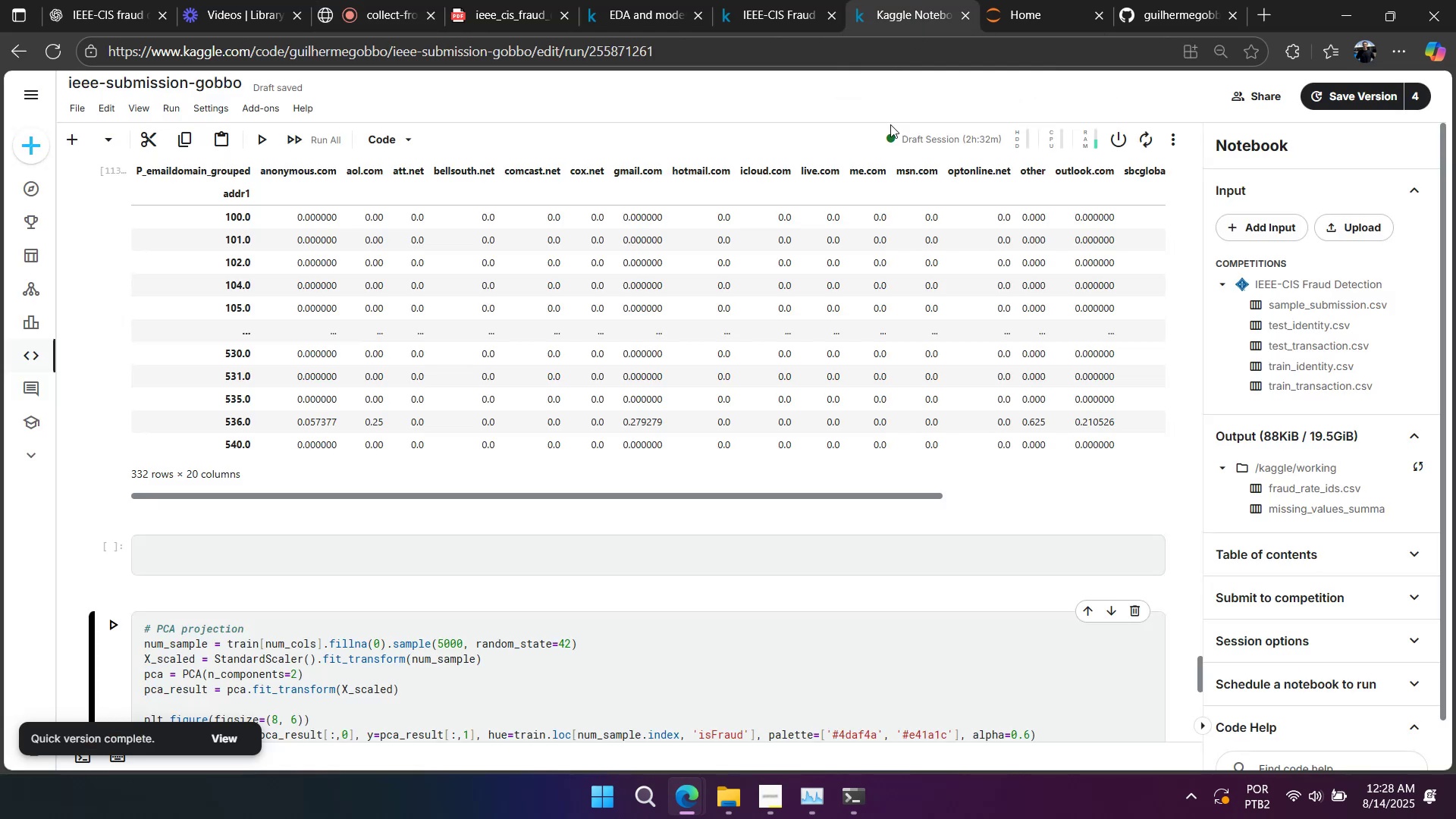 
scroll: coordinate [853, 241], scroll_direction: up, amount: 4.0
 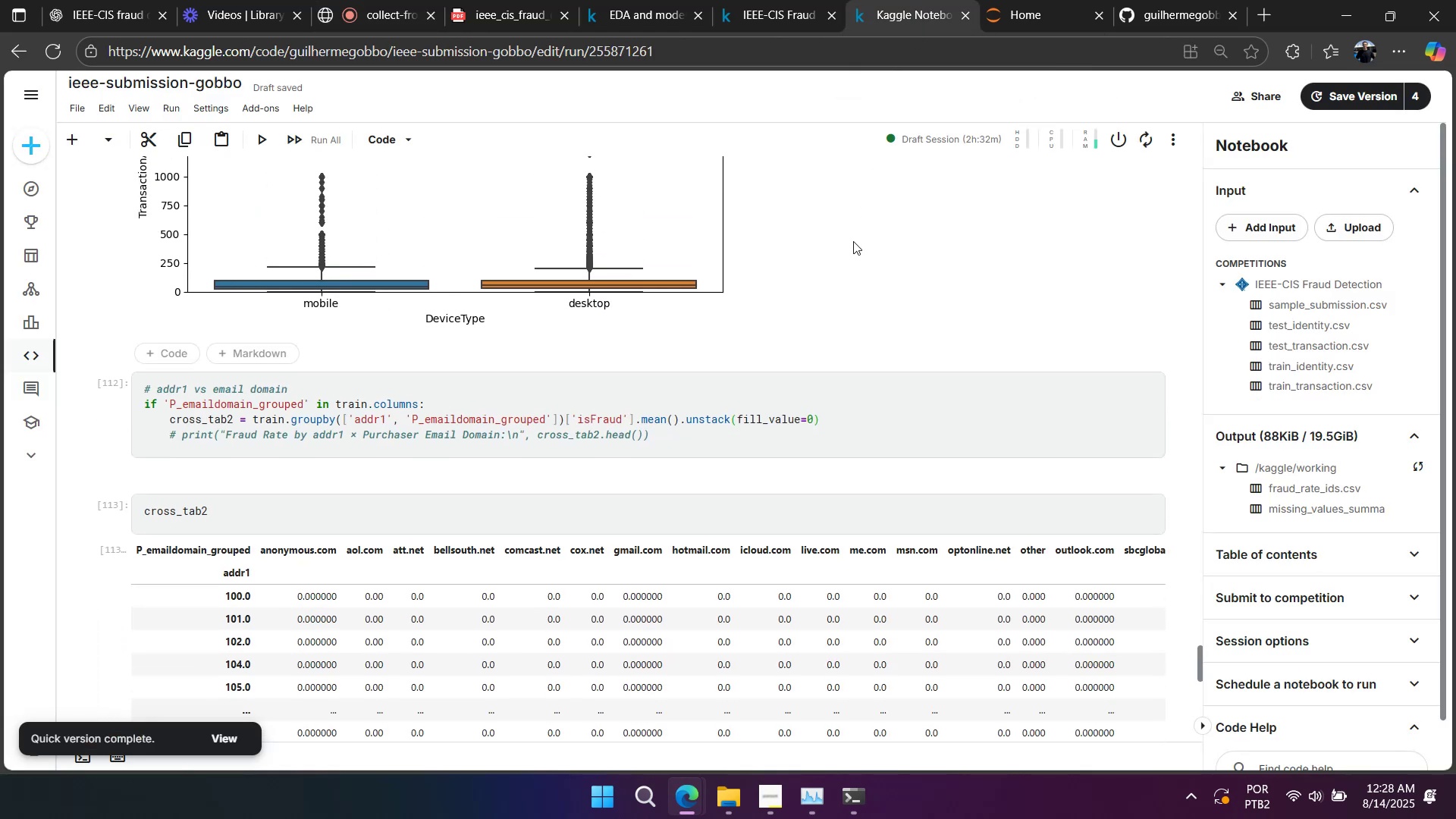 